 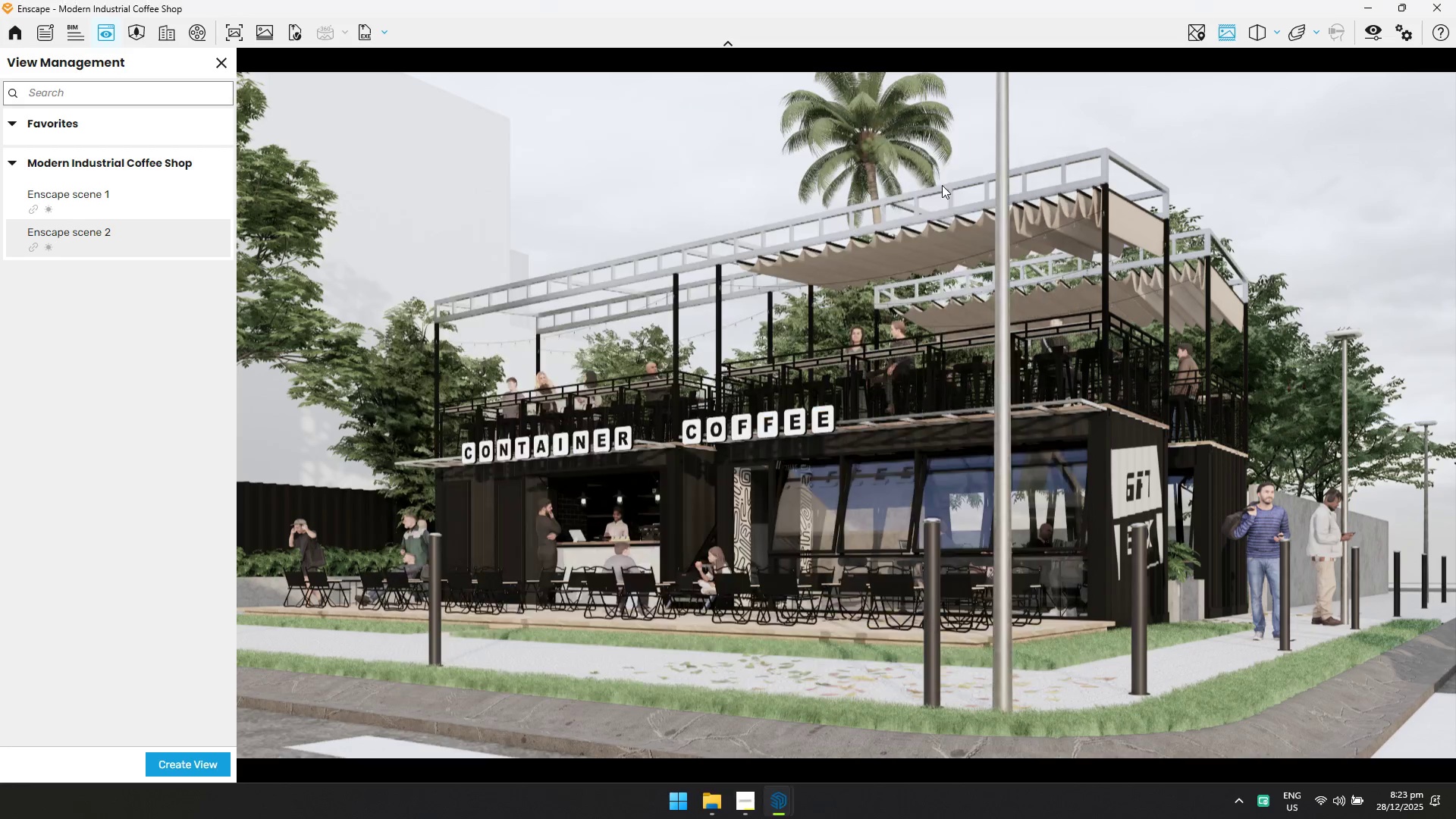 
hold_key(key=W, duration=0.75)
 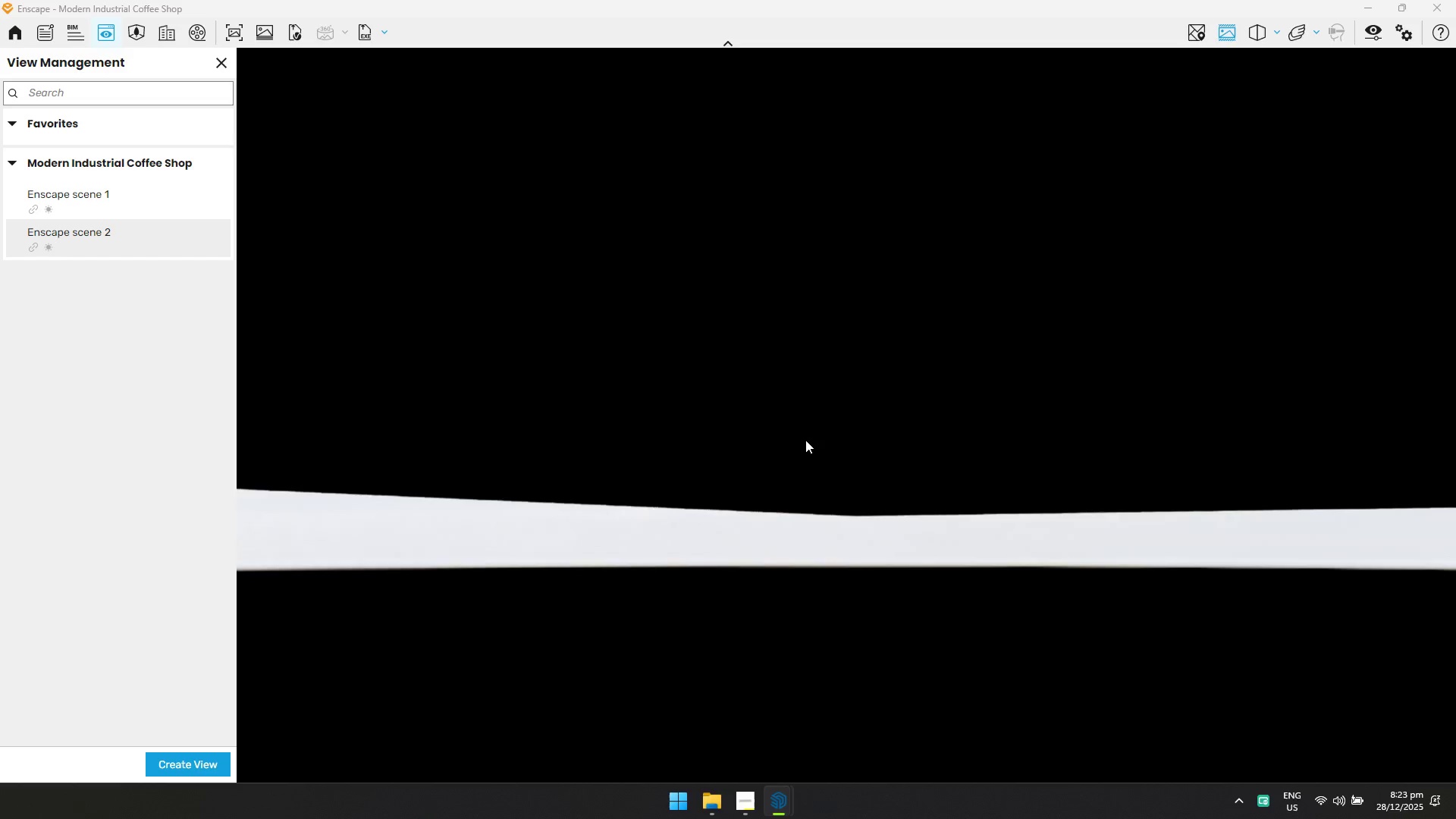 
hold_key(key=Q, duration=0.39)
 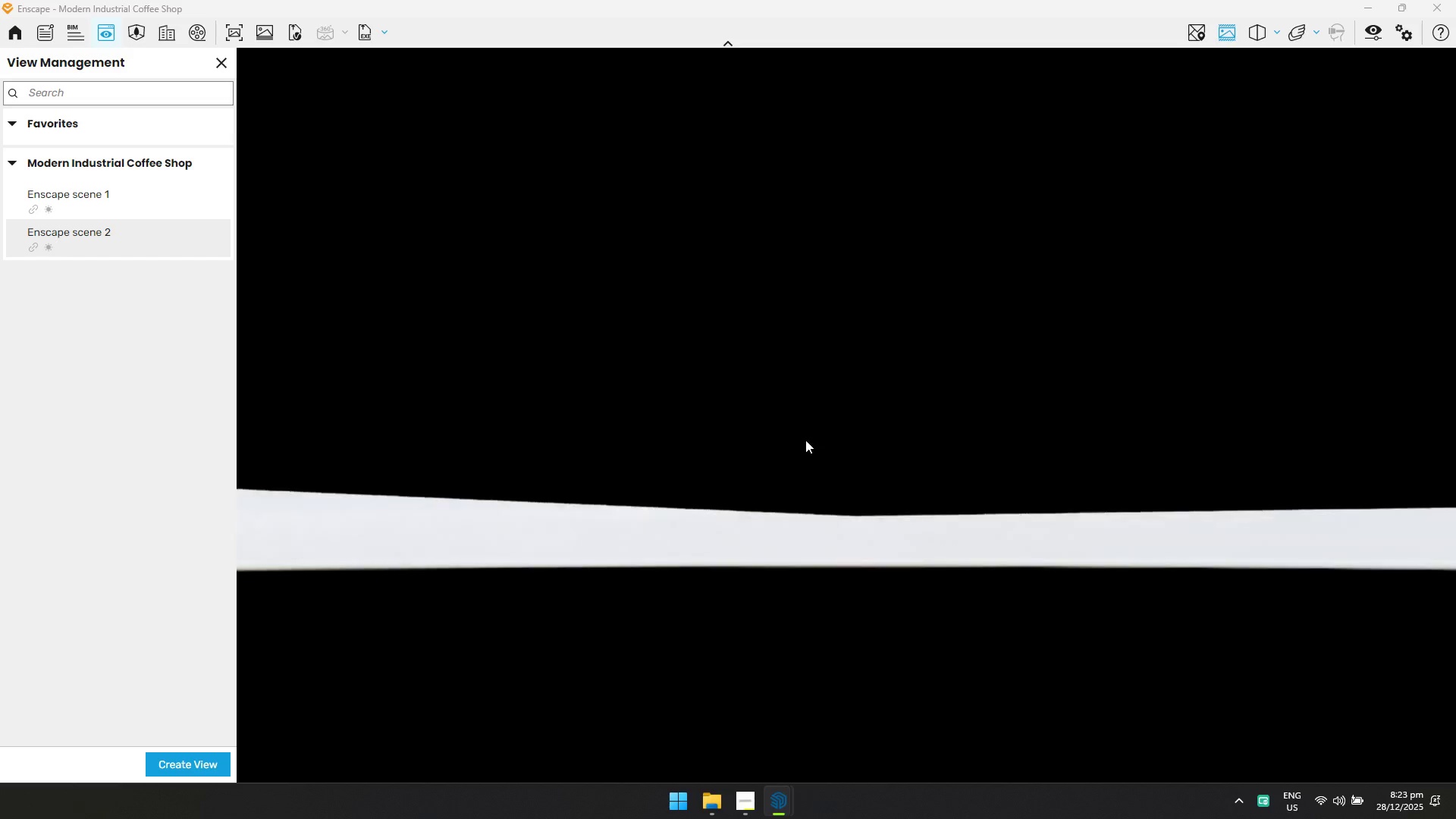 
hold_key(key=E, duration=0.56)
 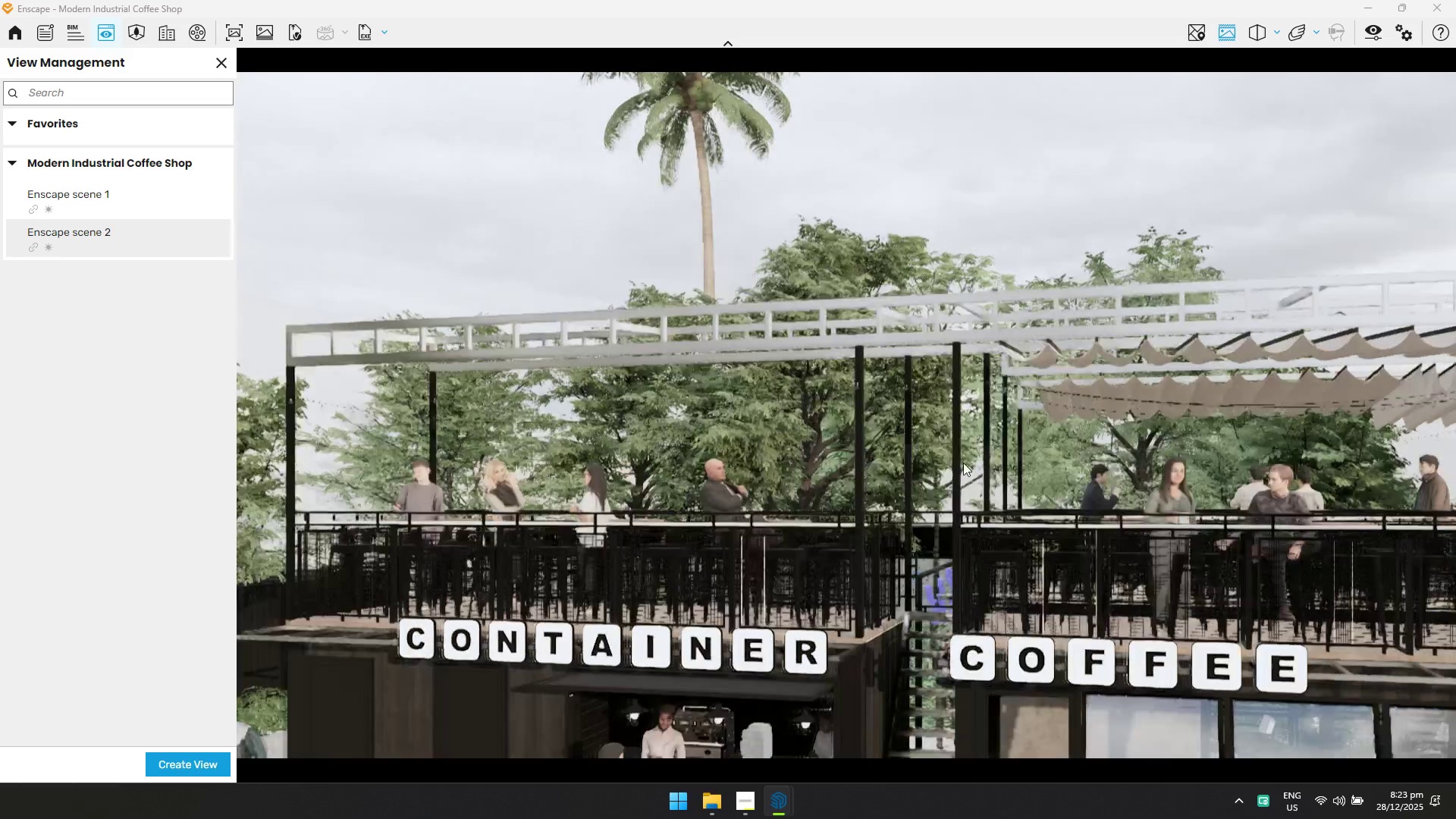 
hold_key(key=A, duration=0.86)
 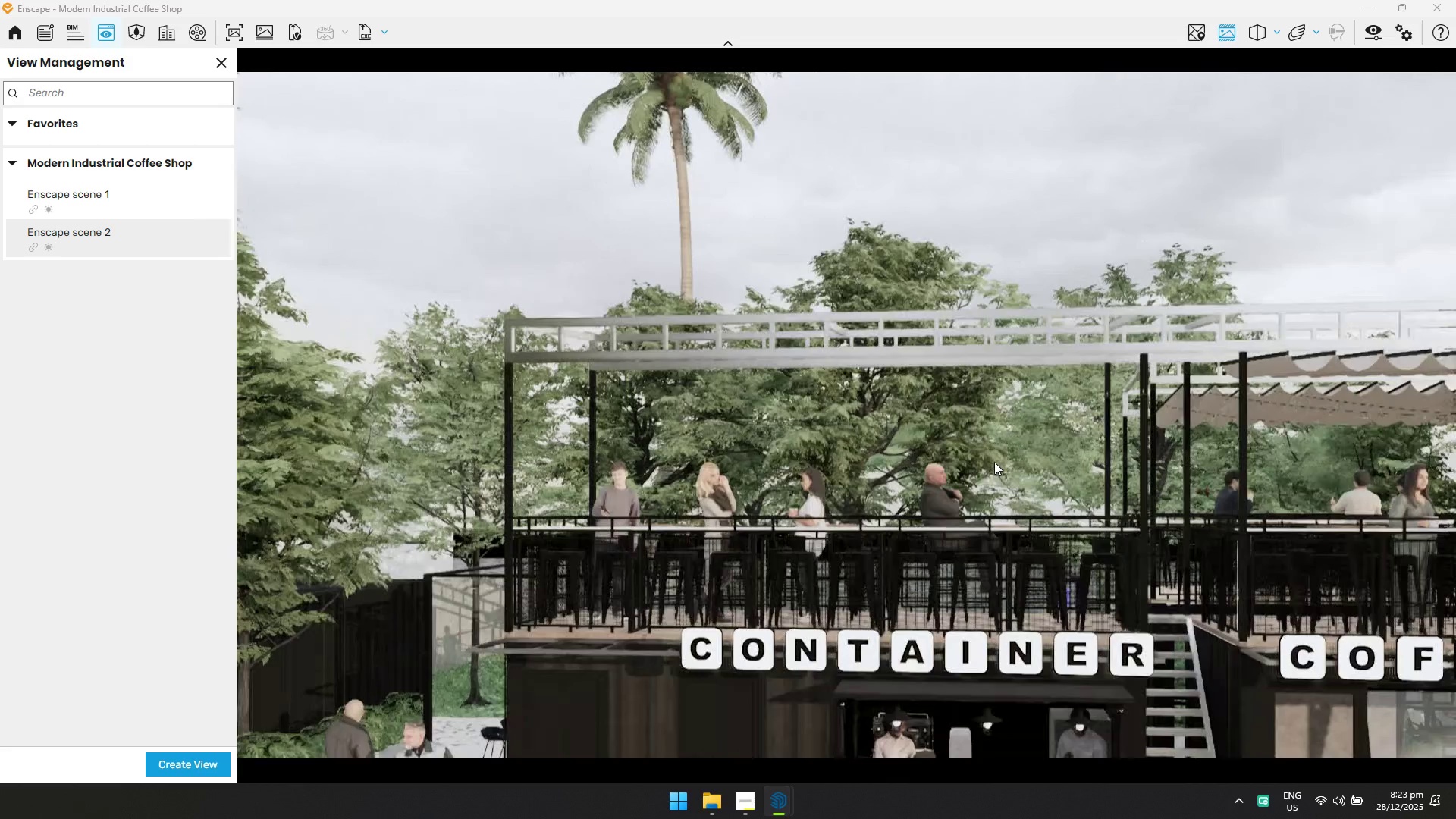 
type(Qqdd)
 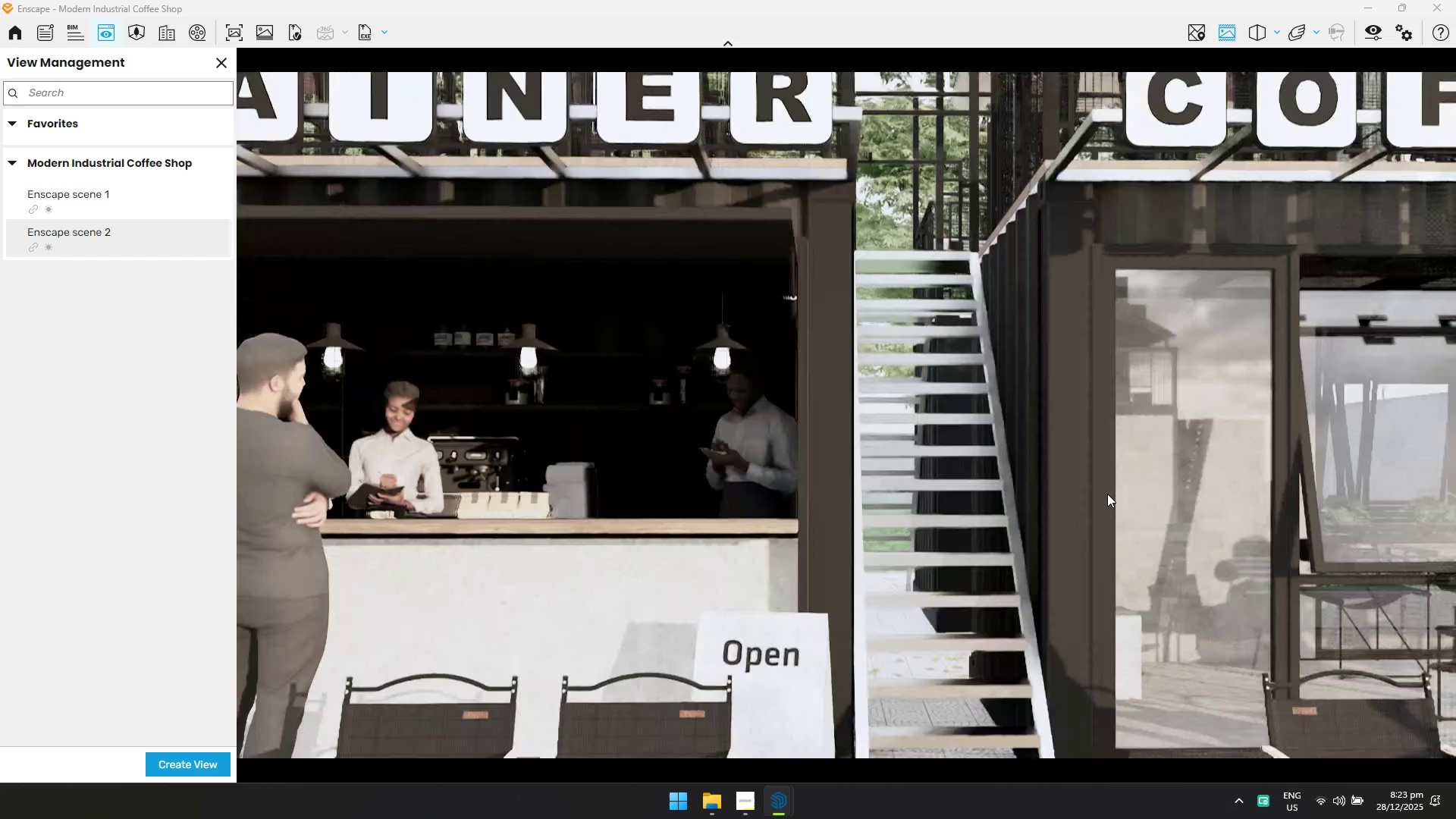 
hold_key(key=W, duration=0.72)
 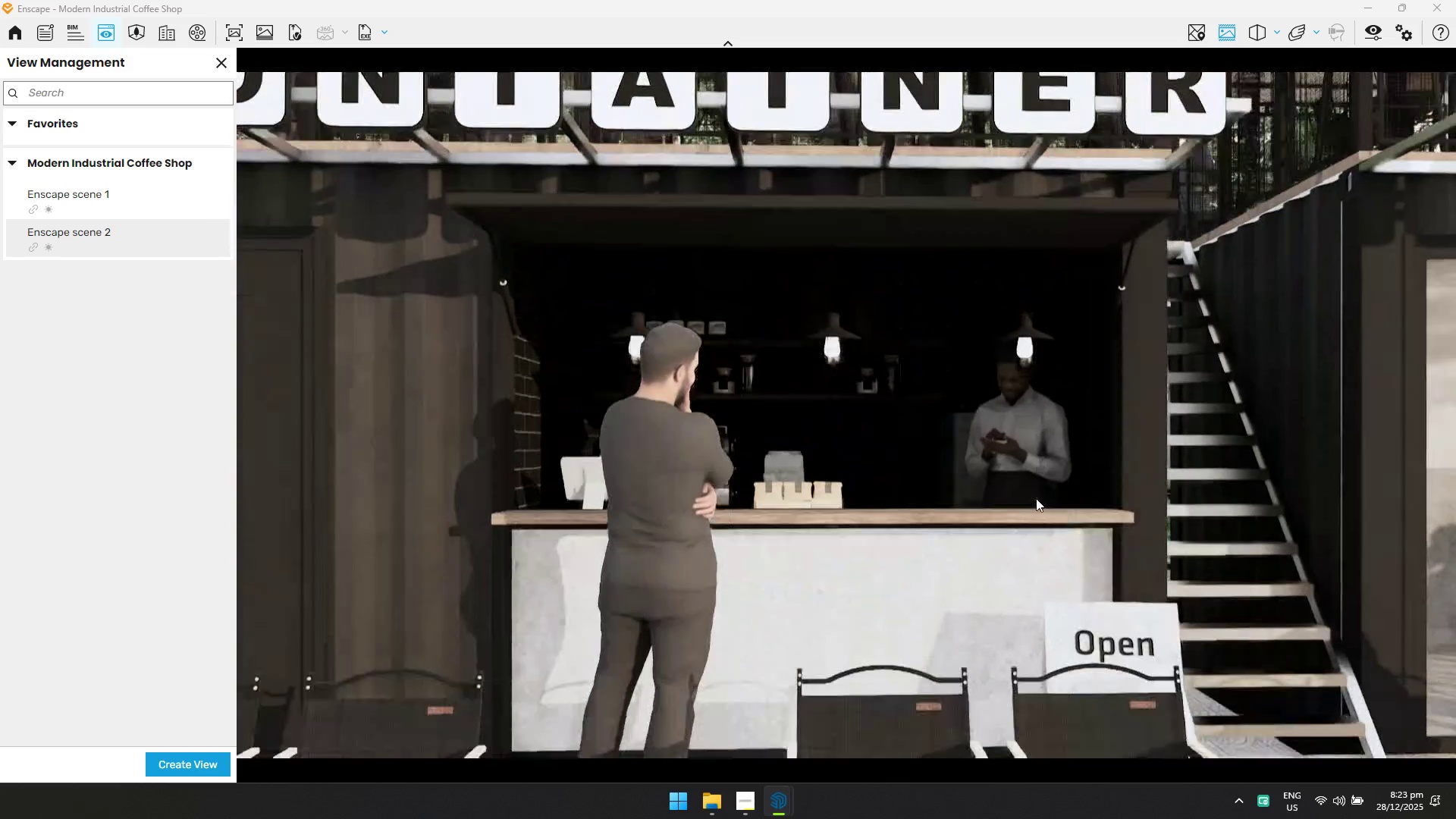 
hold_key(key=A, duration=1.25)
 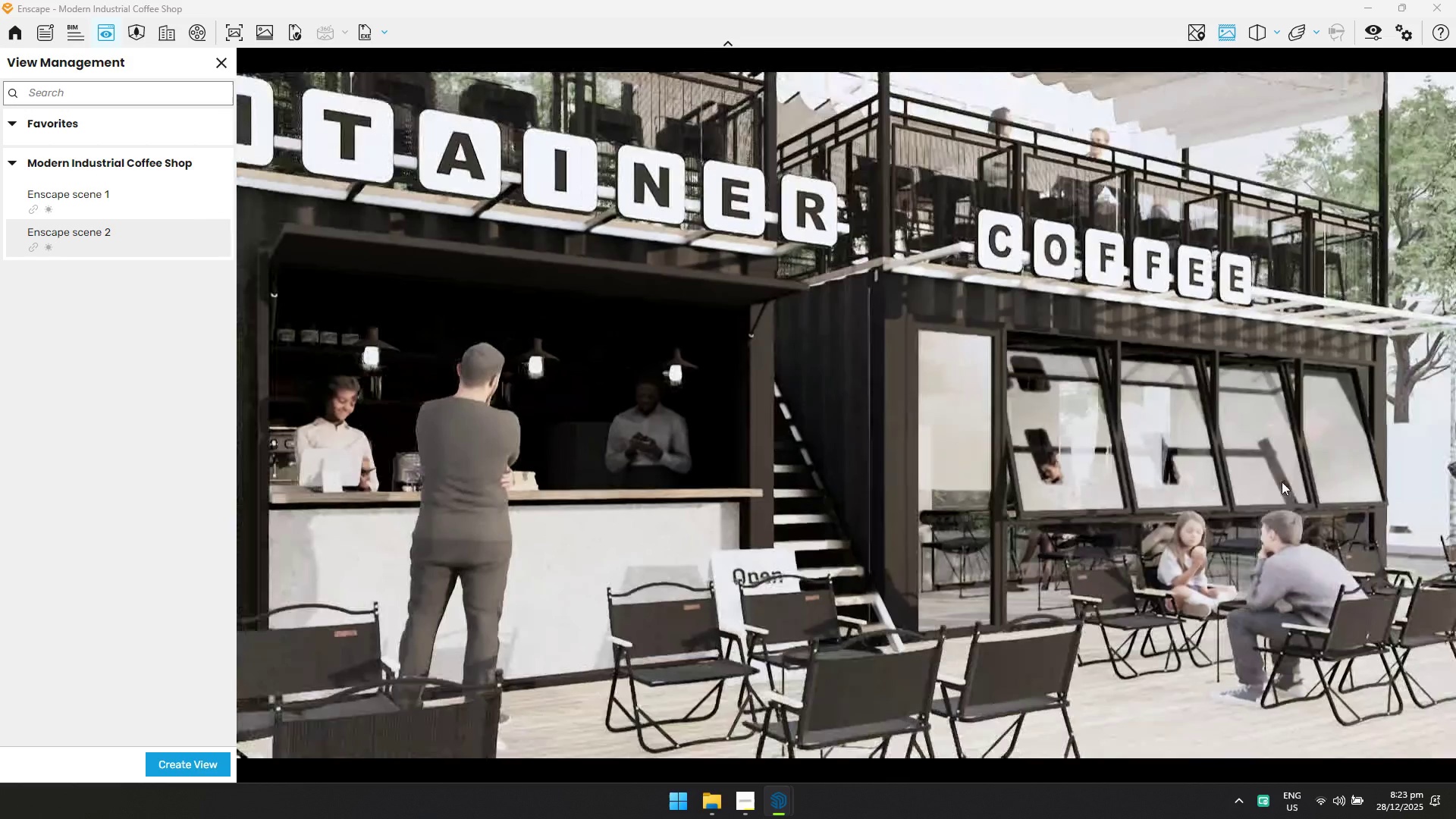 
hold_key(key=S, duration=0.5)
 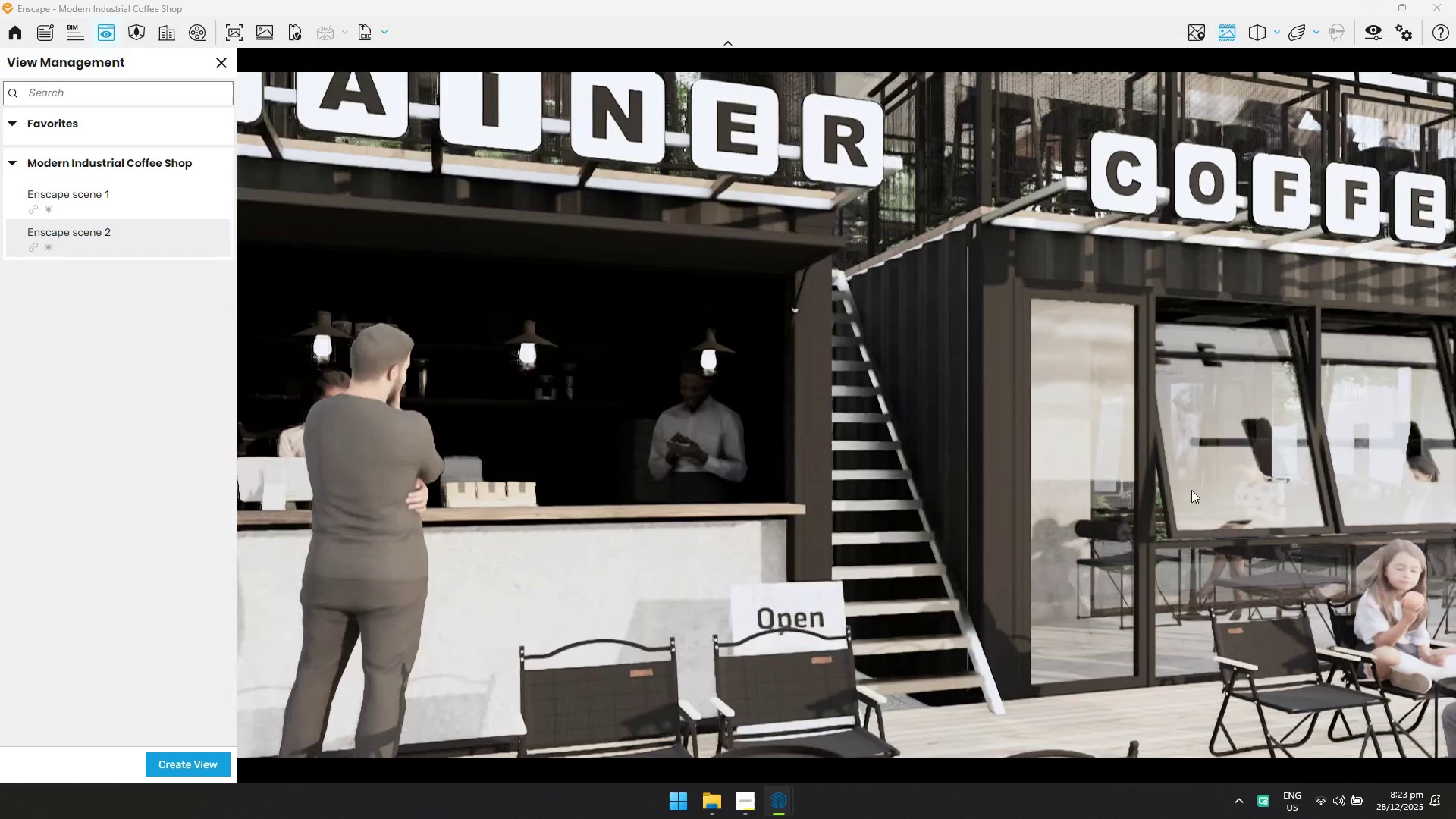 
hold_key(key=S, duration=0.84)
 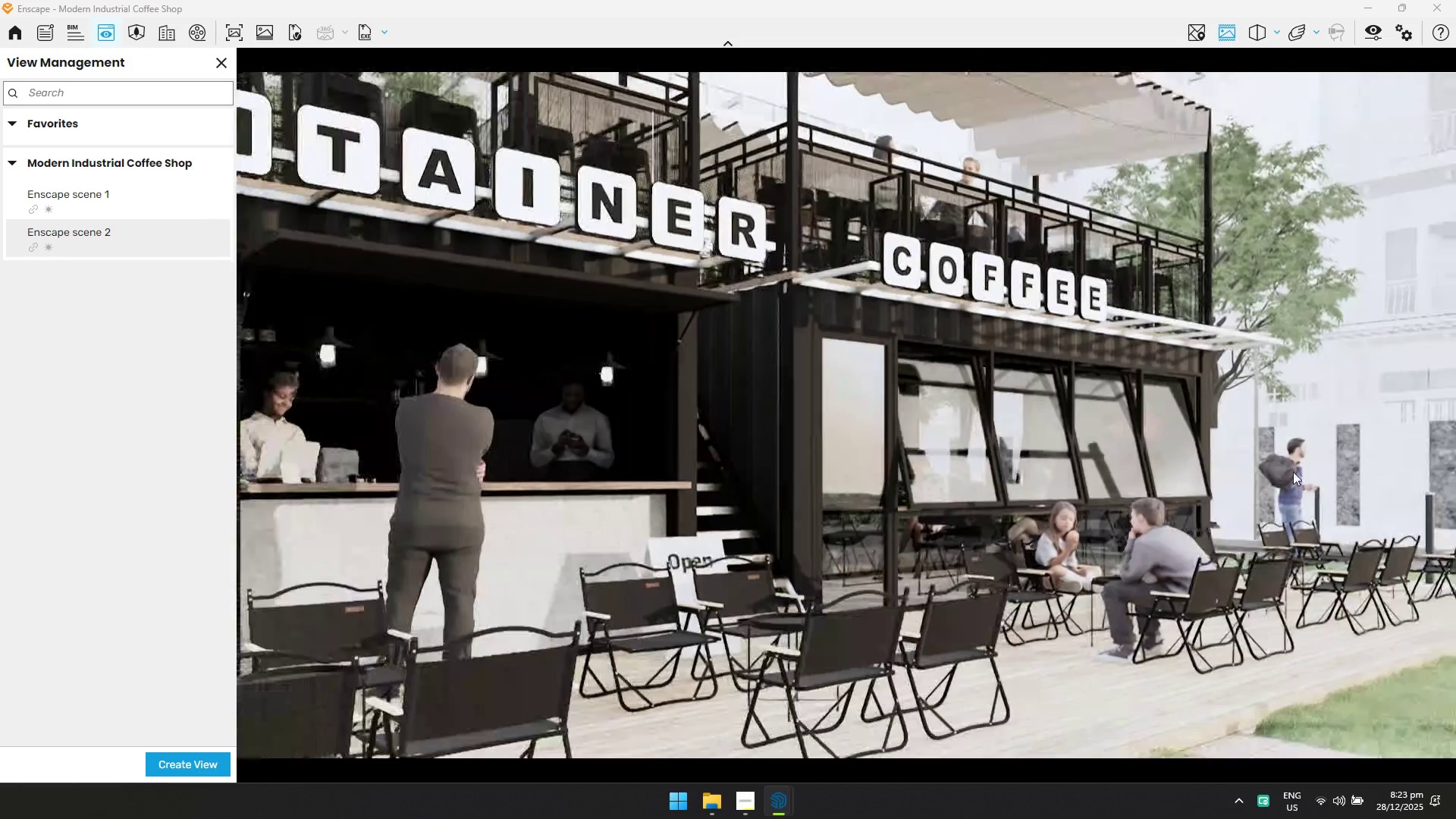 
type(asawsqe)
 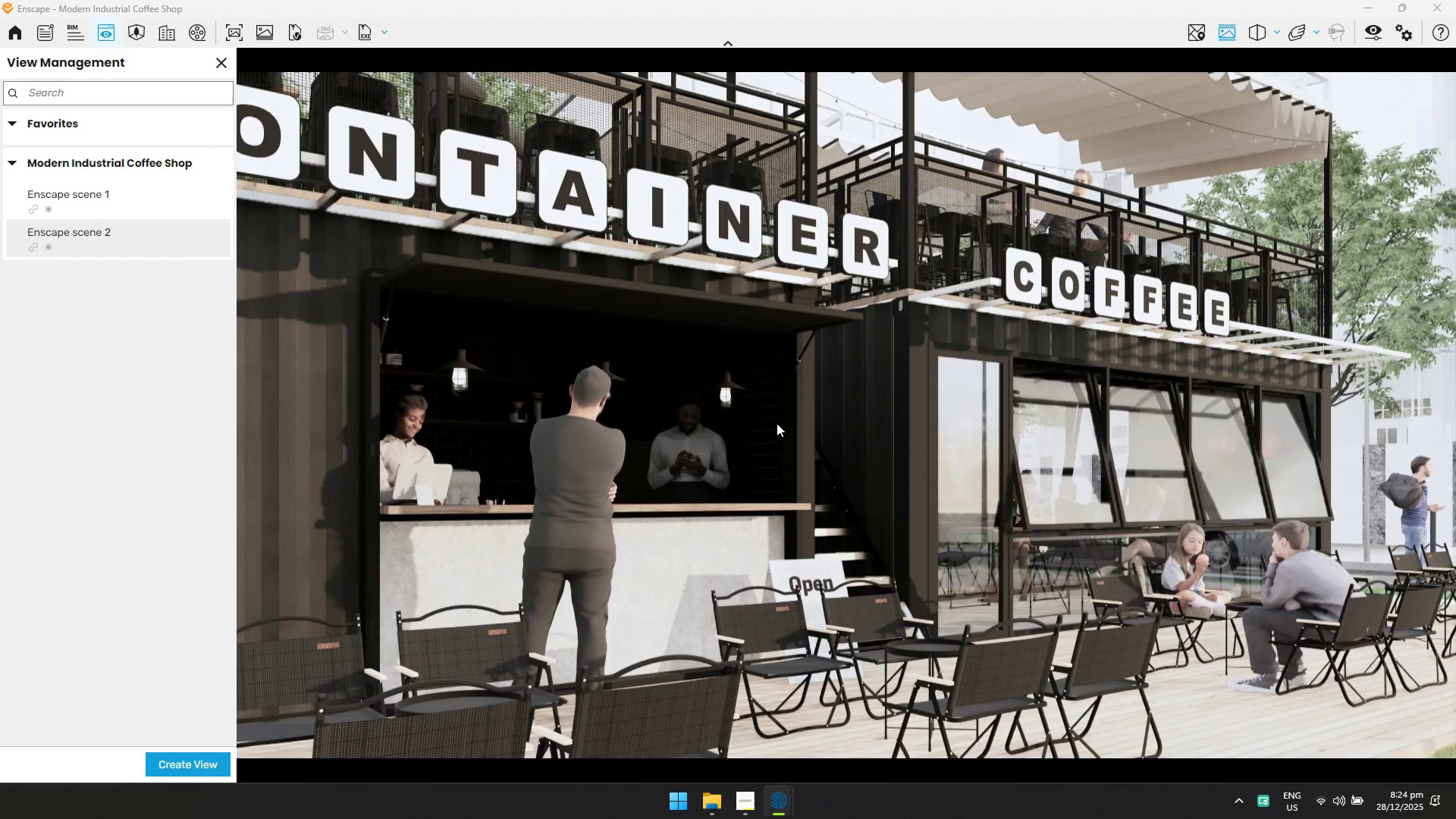 
type(ss)
 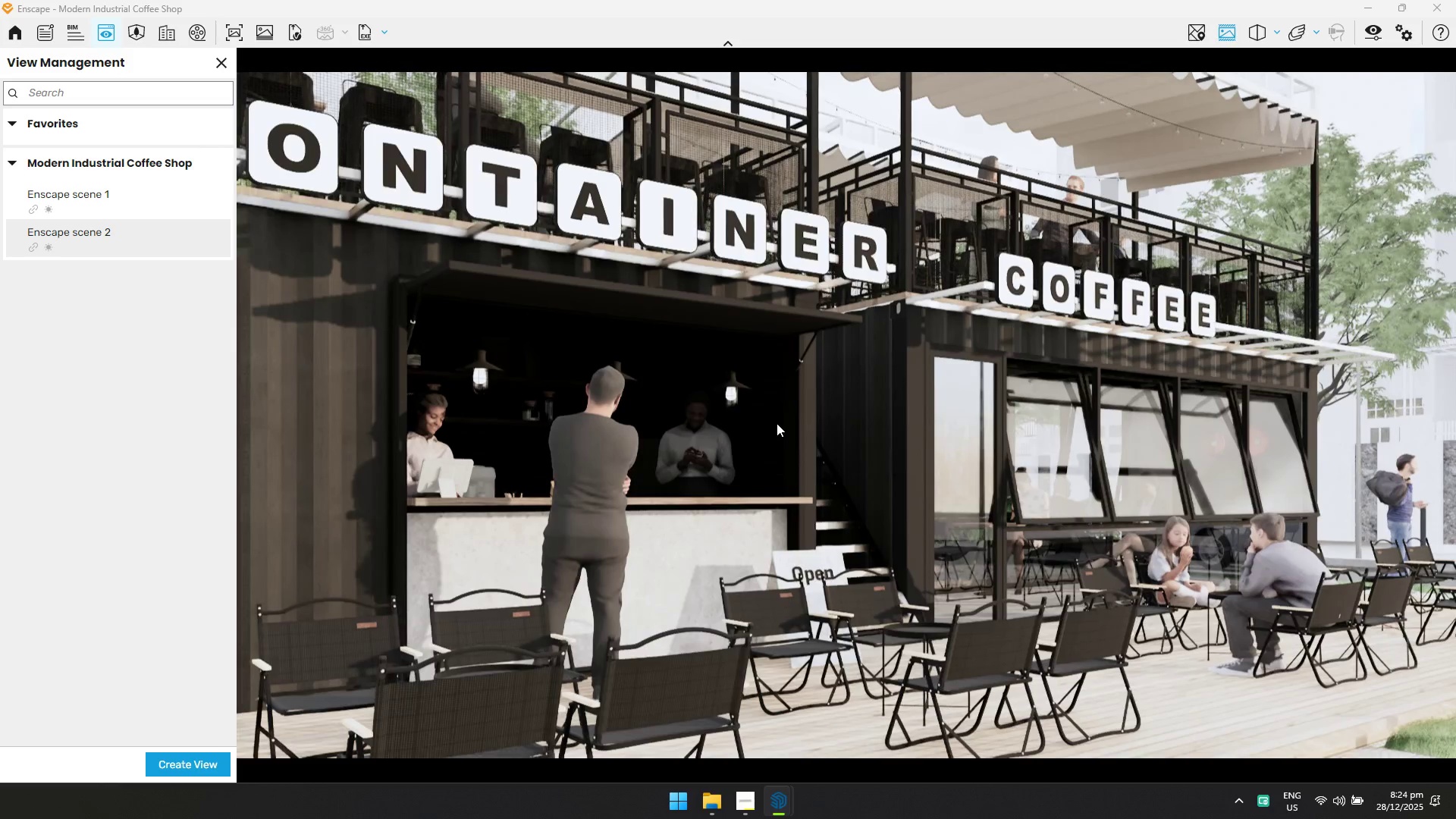 
hold_key(key=W, duration=0.66)
 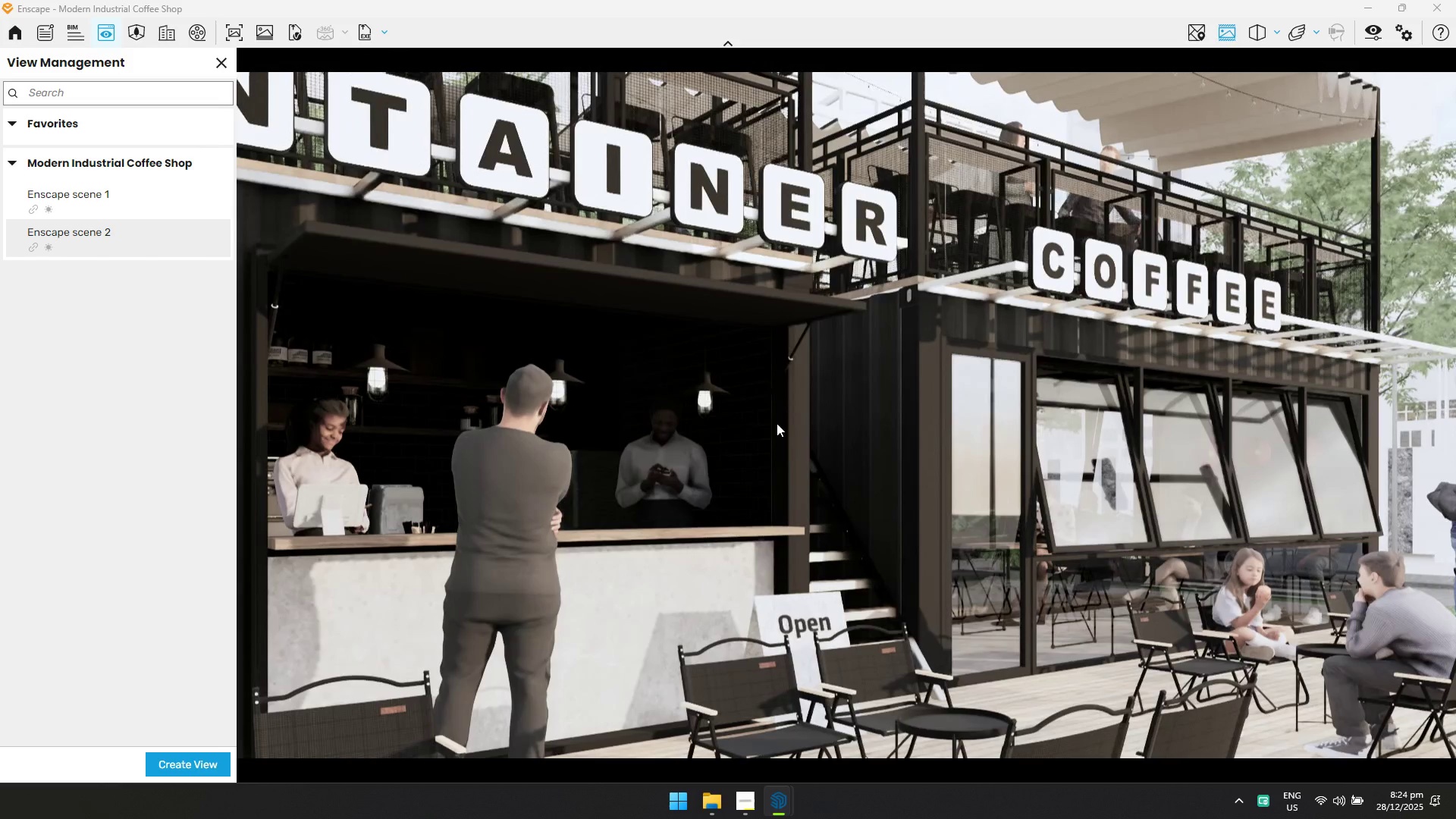 
hold_key(key=S, duration=0.64)
 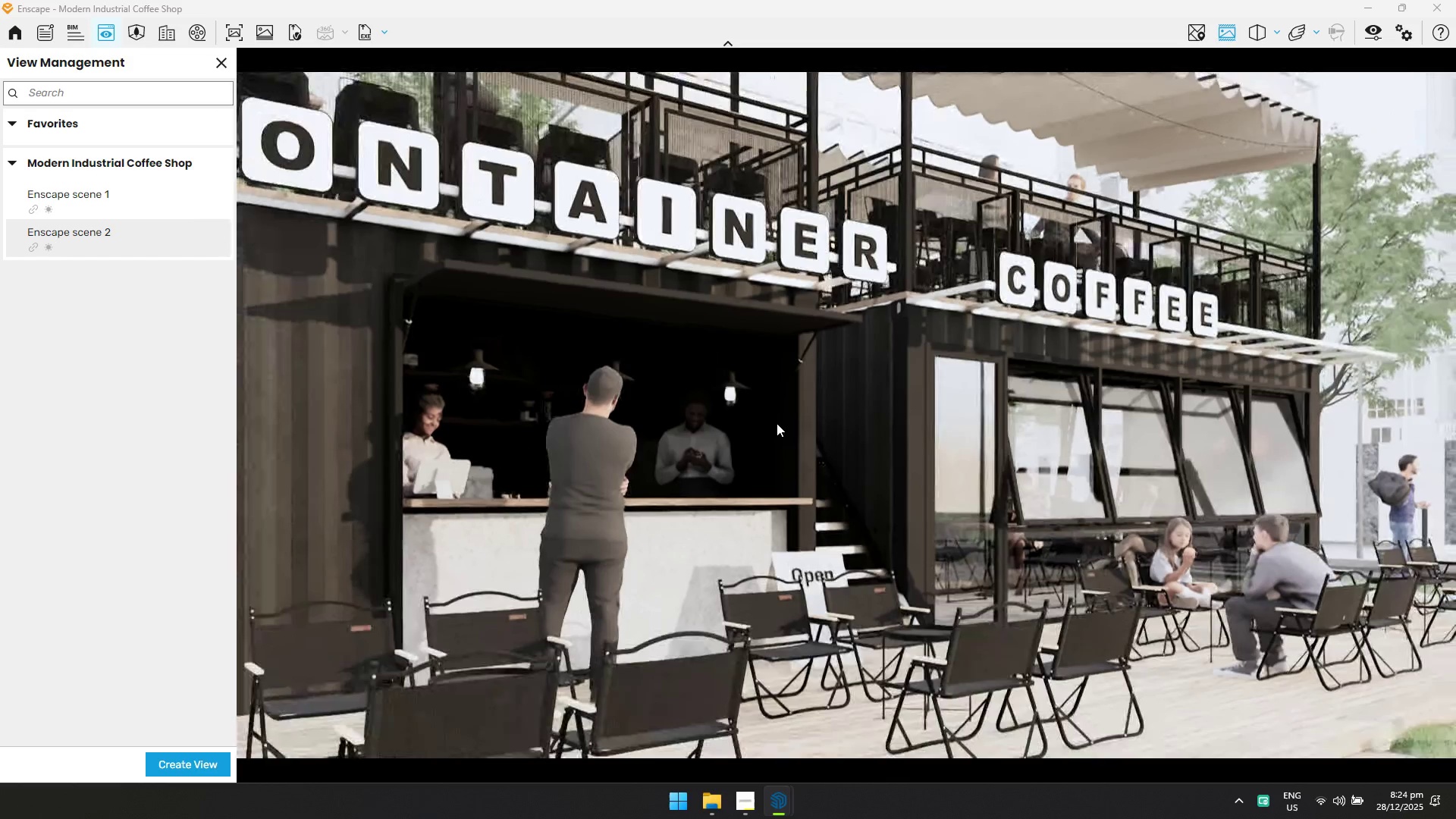 
left_click([777, 423])
 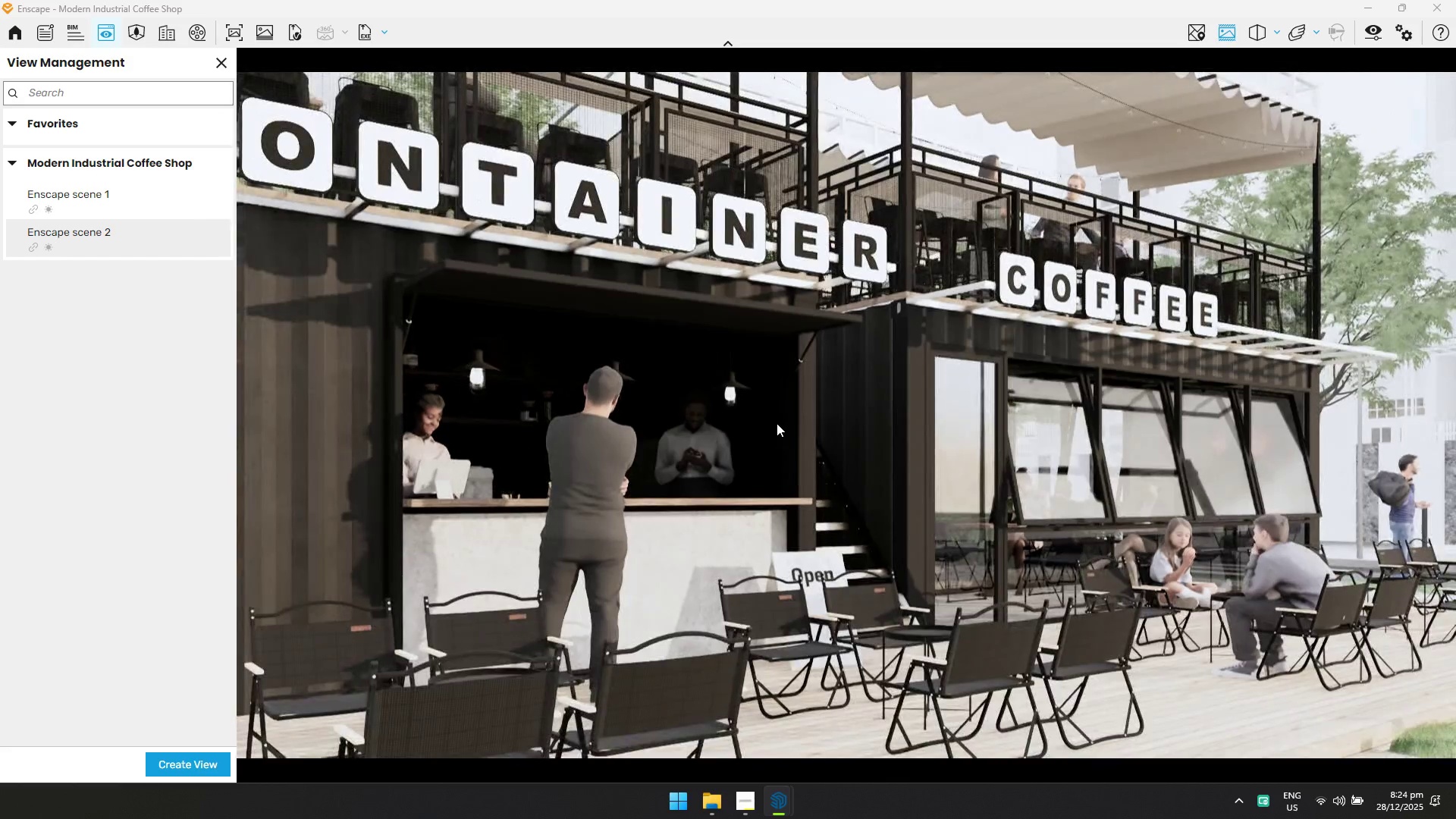 
key(S)
 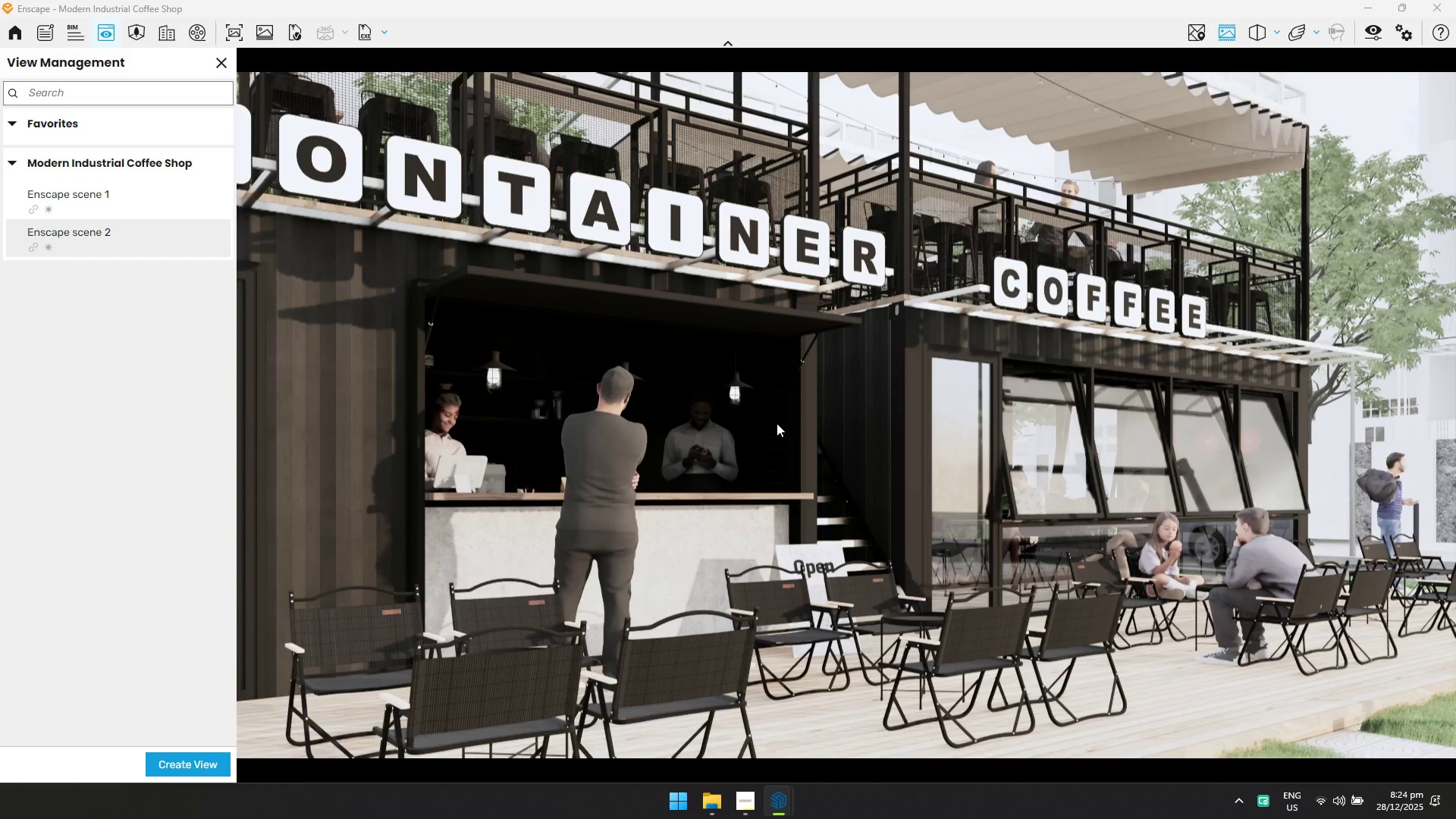 
left_click_drag(start_coordinate=[777, 423], to_coordinate=[847, 403])
 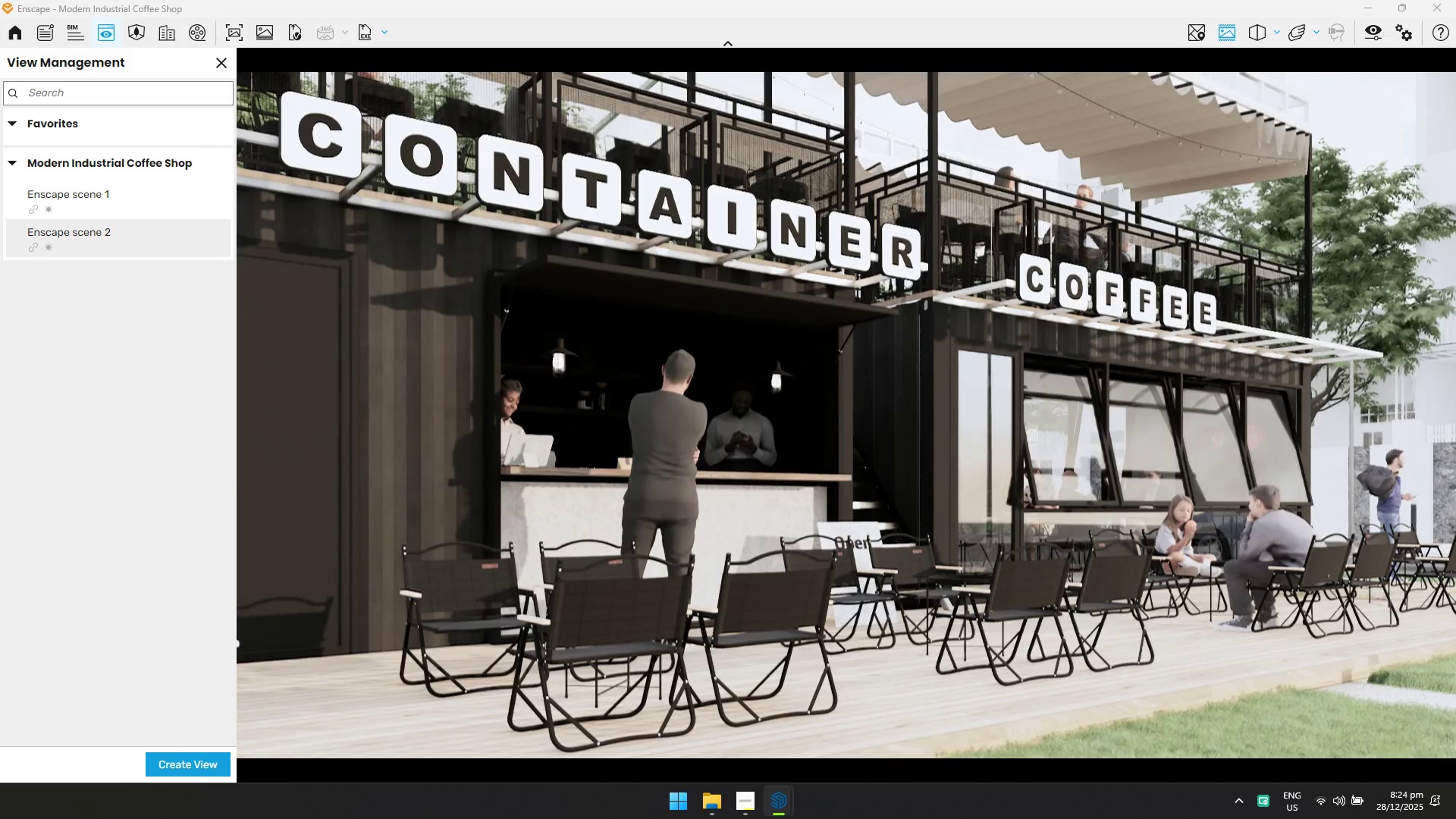 
hold_key(key=S, duration=0.38)
 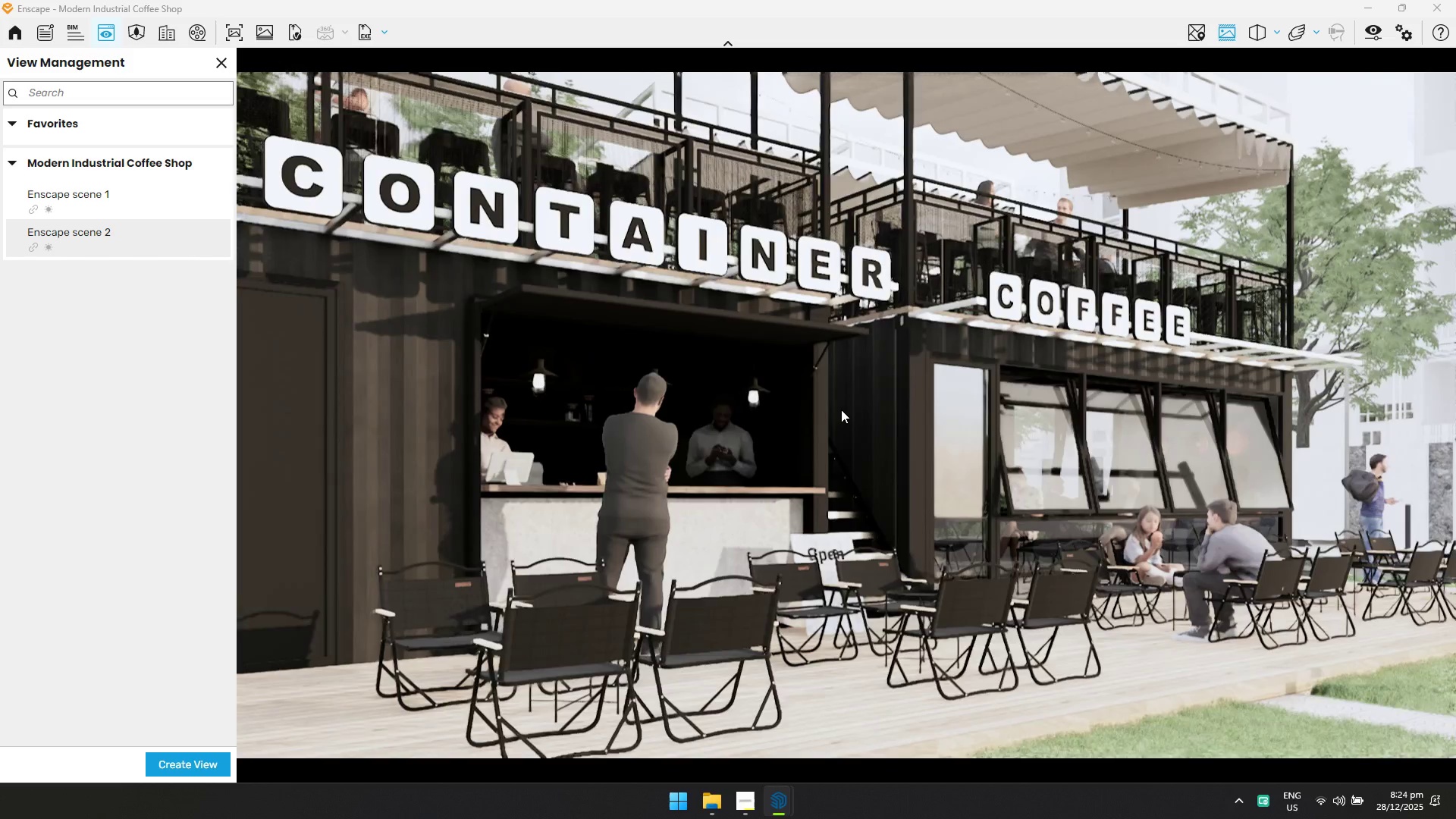 
type(awq)
 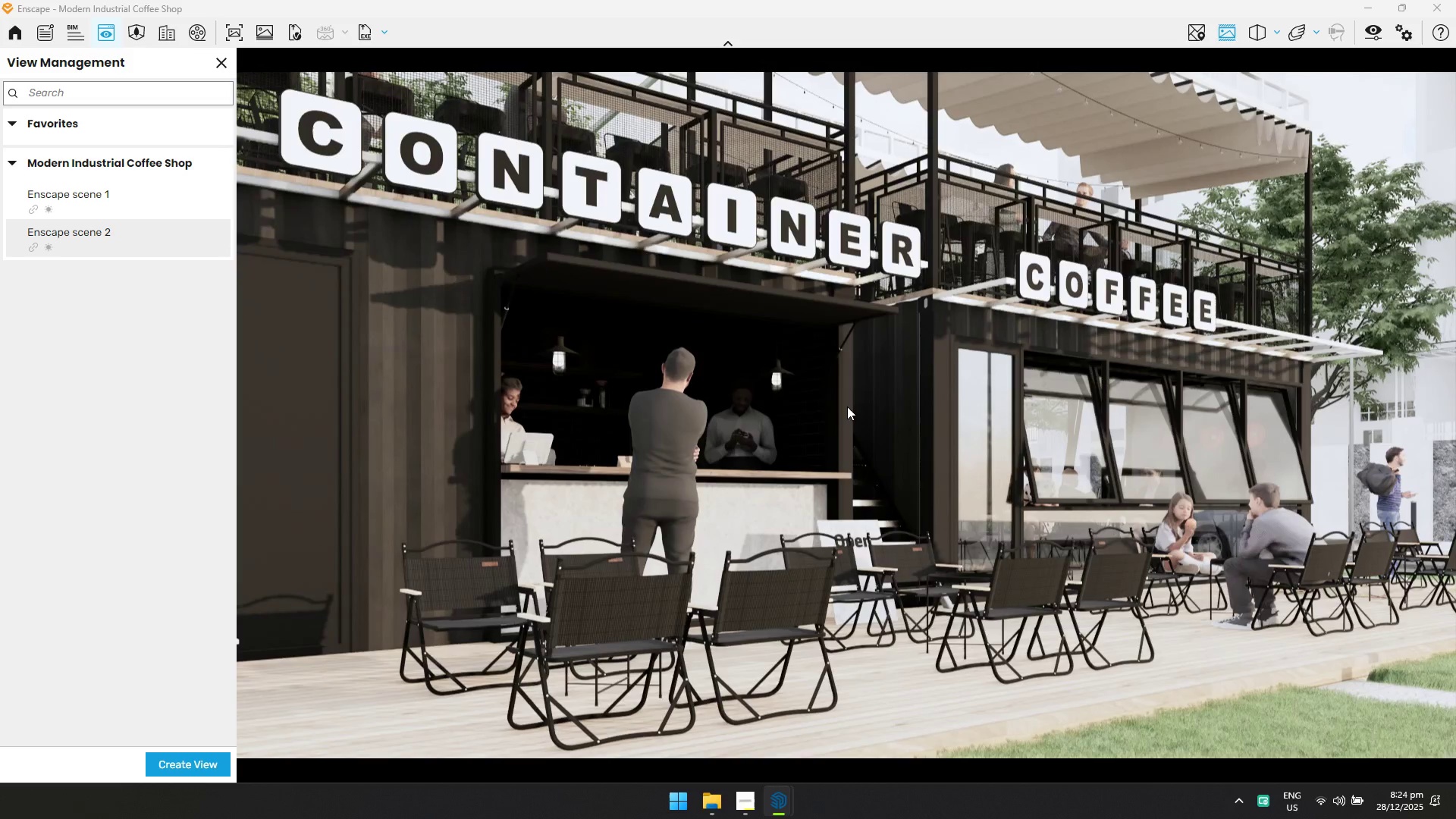 
left_click_drag(start_coordinate=[775, 423], to_coordinate=[846, 413])
 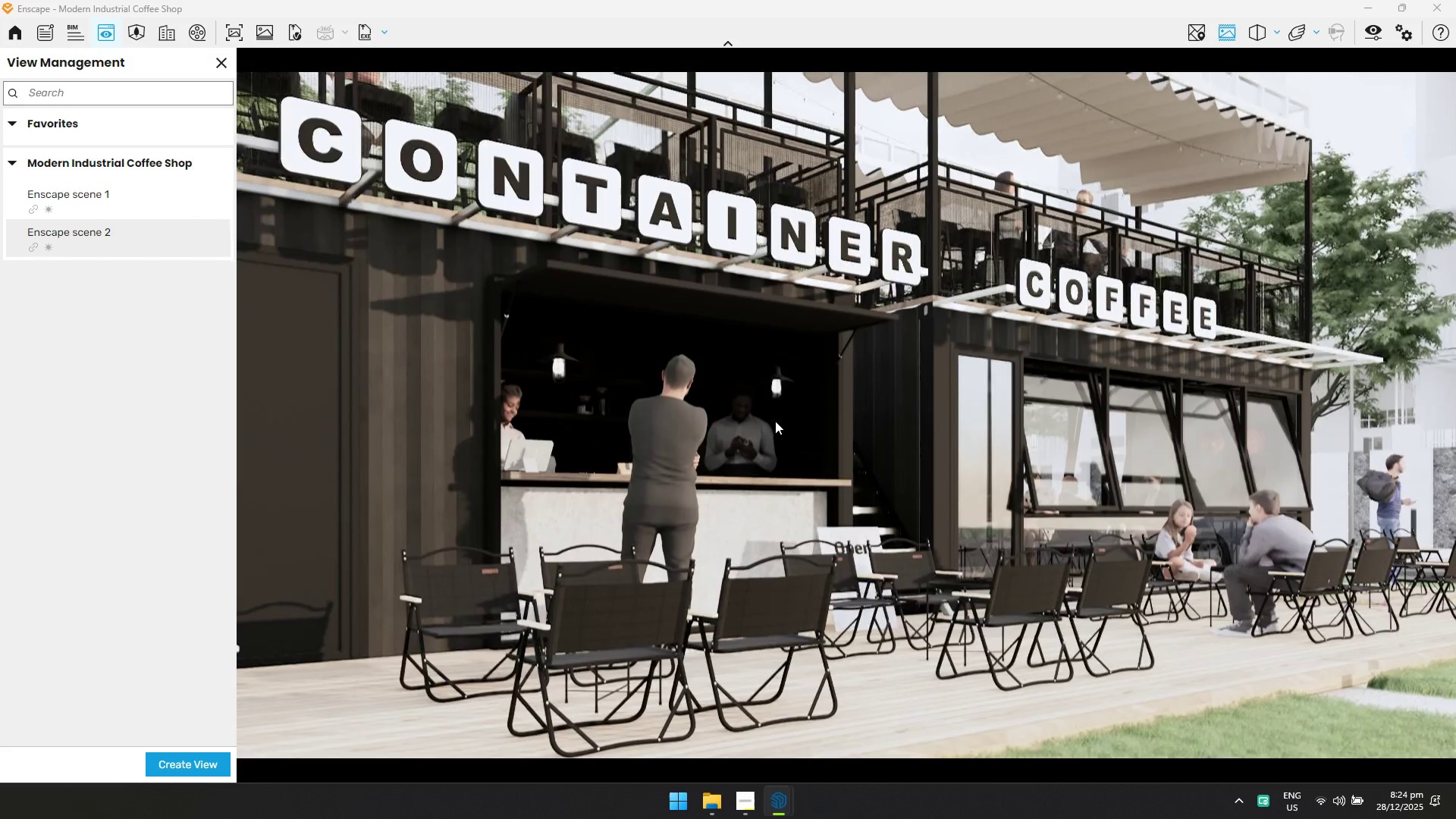 
left_click_drag(start_coordinate=[775, 421], to_coordinate=[847, 417])
 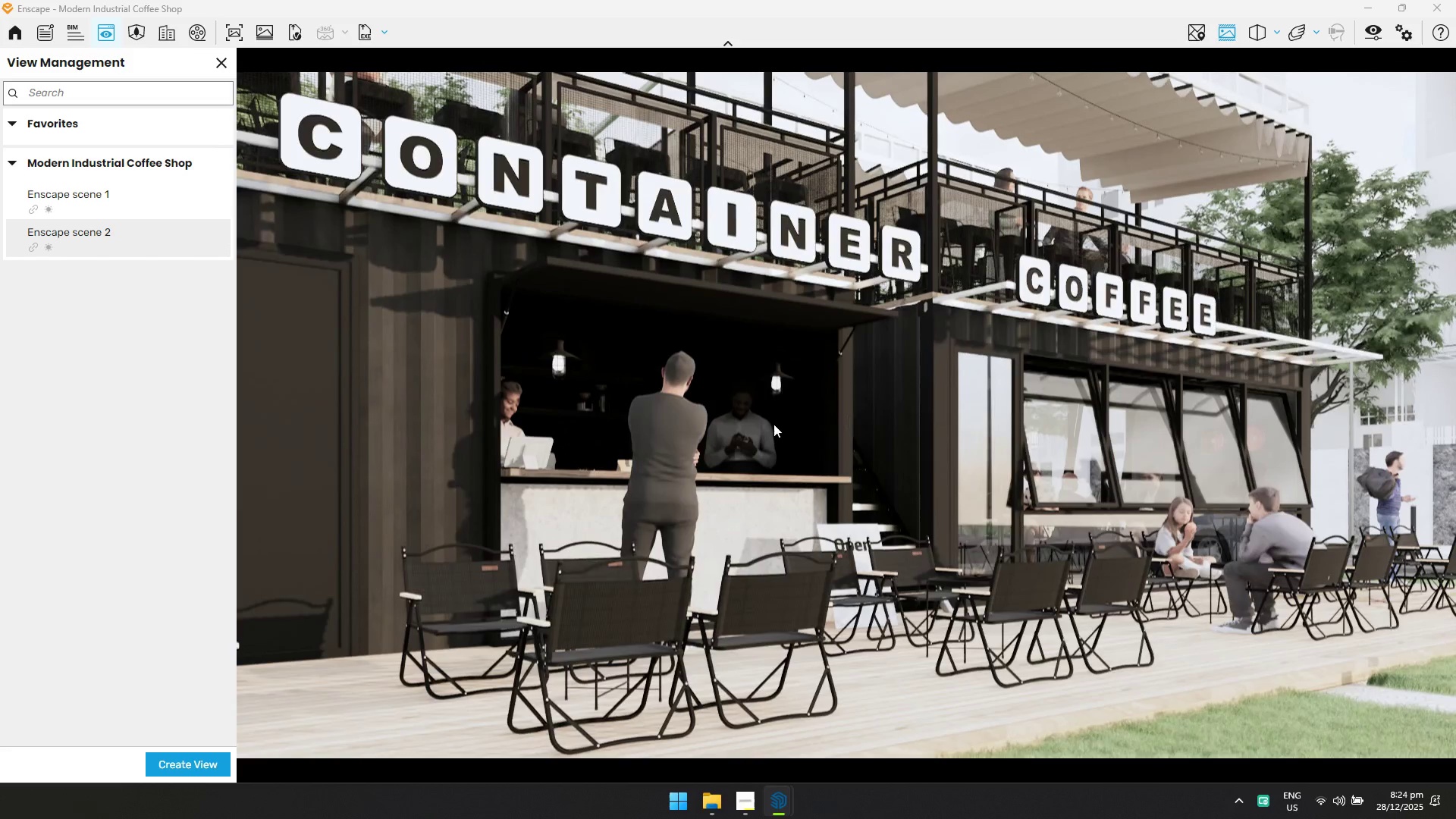 
left_click_drag(start_coordinate=[774, 424], to_coordinate=[848, 419])
 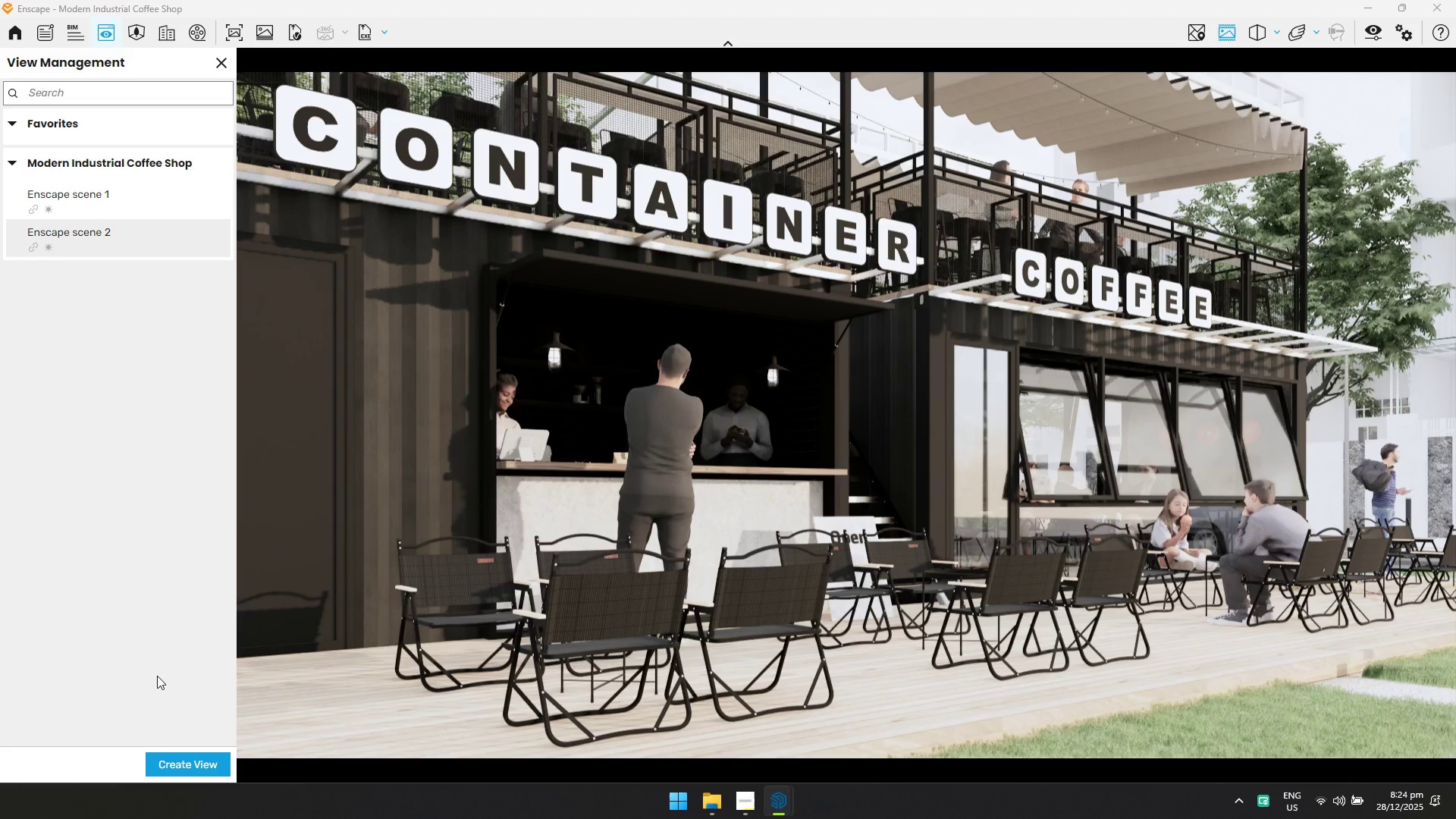 
left_click([168, 774])
 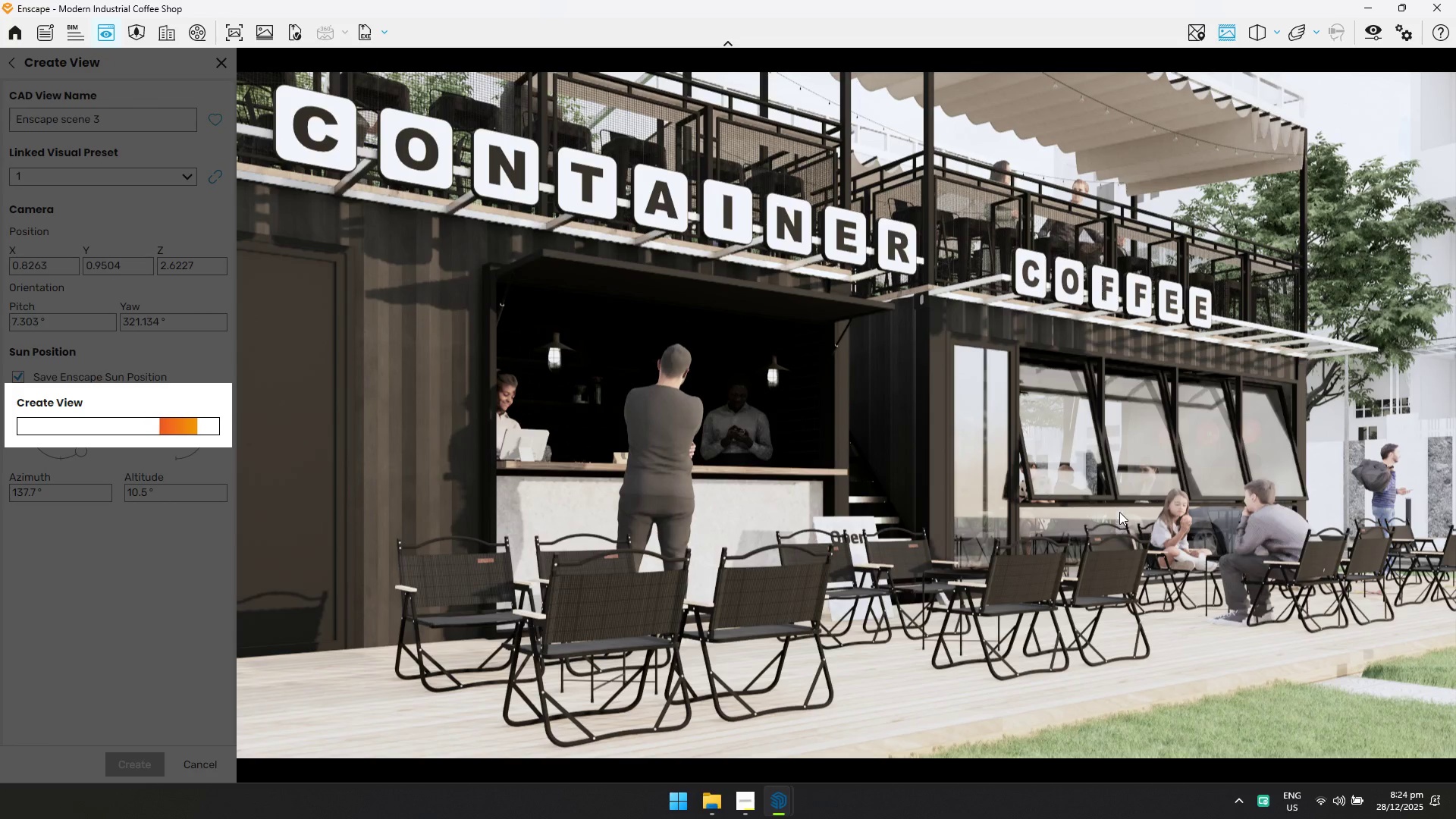 
left_click_drag(start_coordinate=[1080, 495], to_coordinate=[256, 354])
 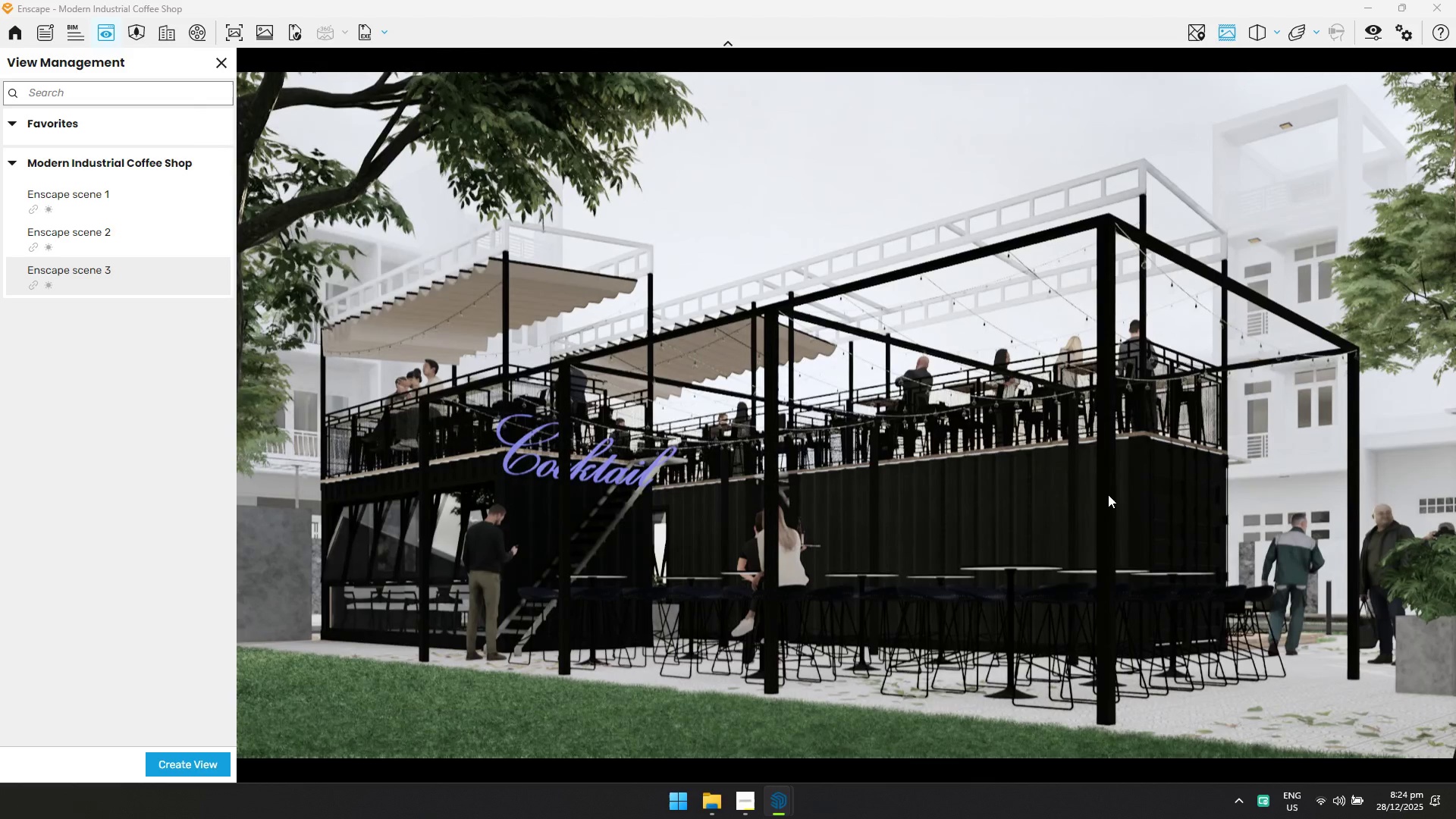 
hold_key(key=W, duration=2.72)
 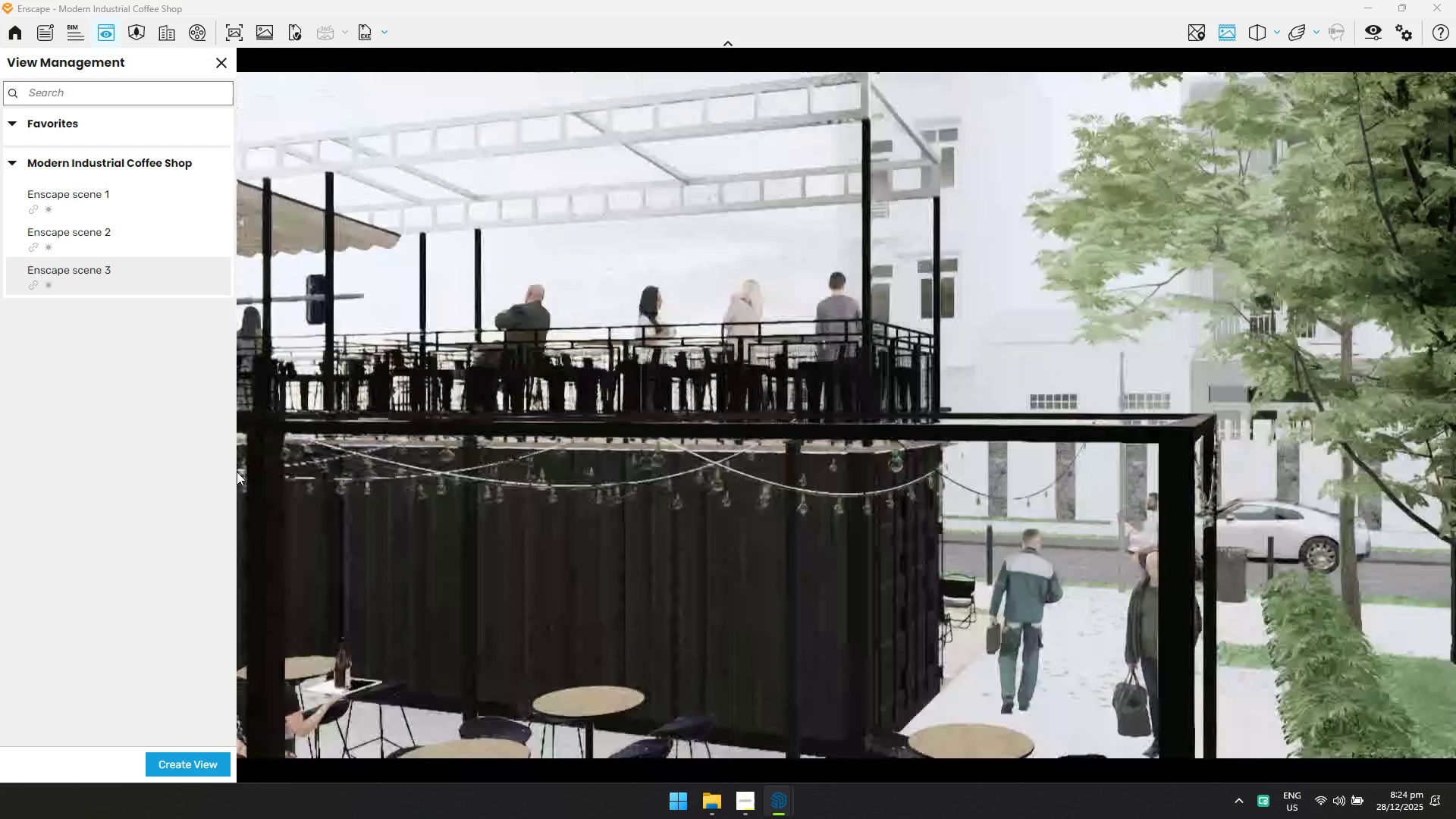 
hold_key(key=D, duration=1.52)
 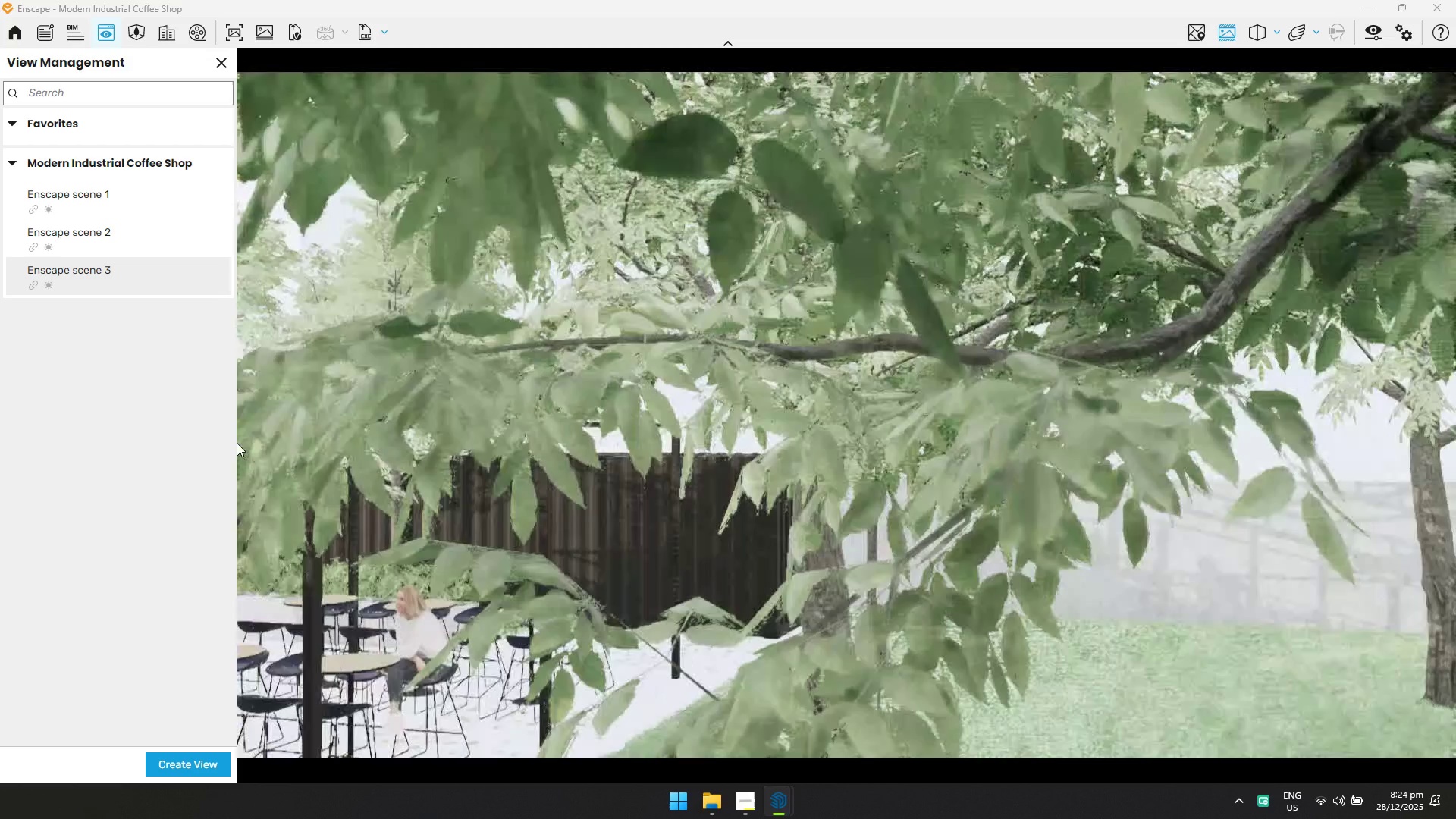 
type(DDDDDDSQq)
 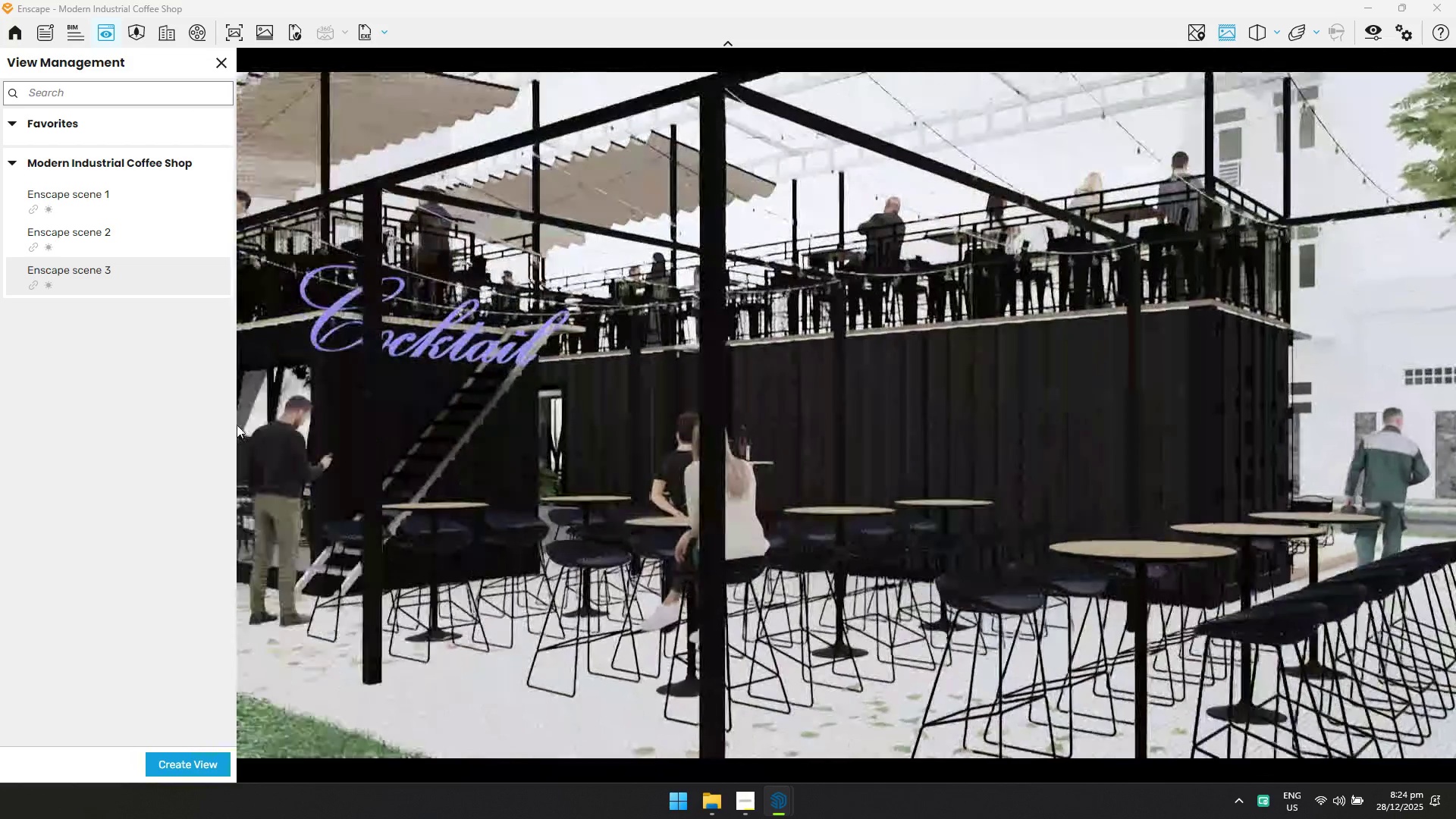 
hold_key(key=S, duration=1.17)
 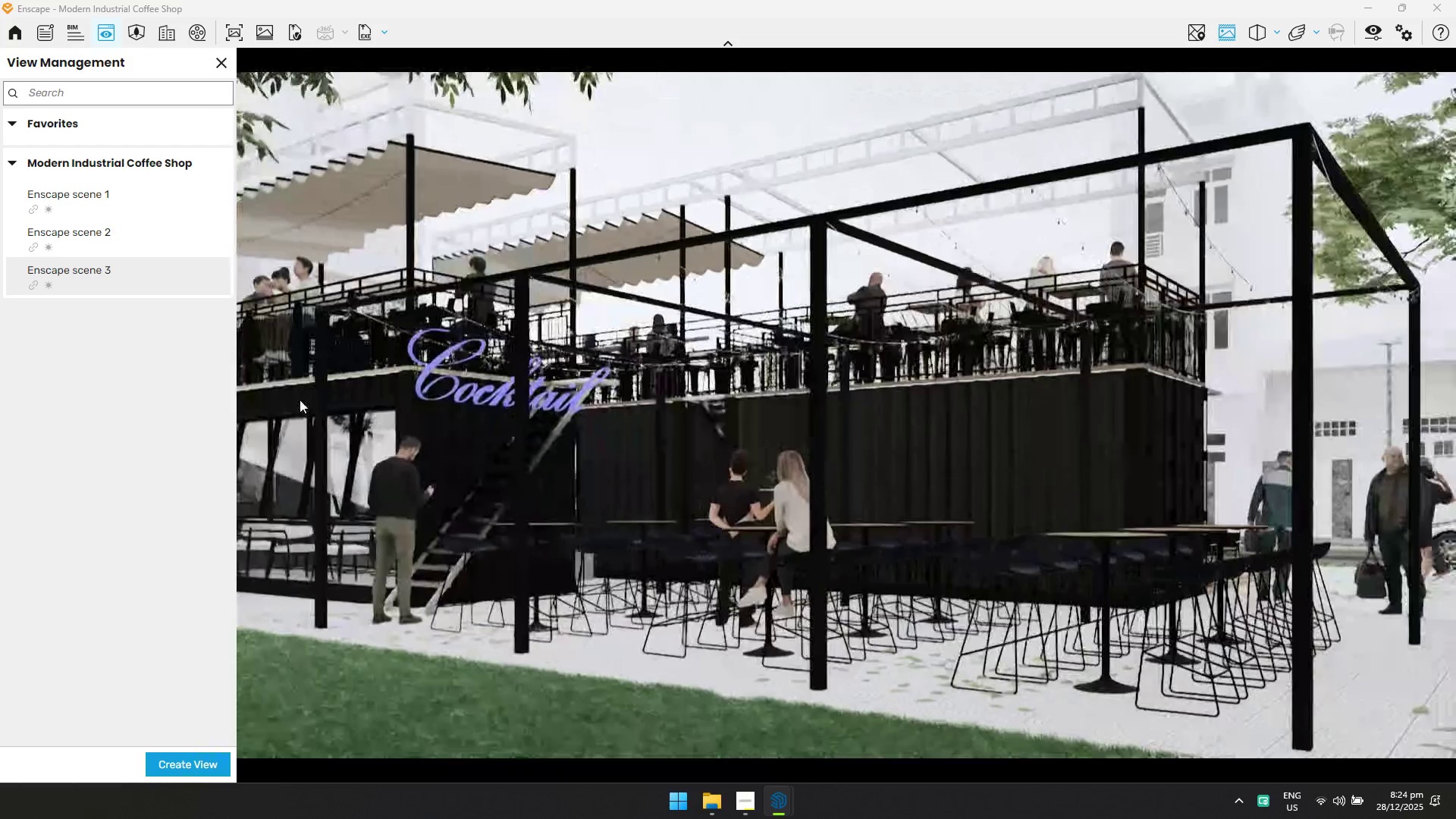 
hold_key(key=A, duration=0.52)
 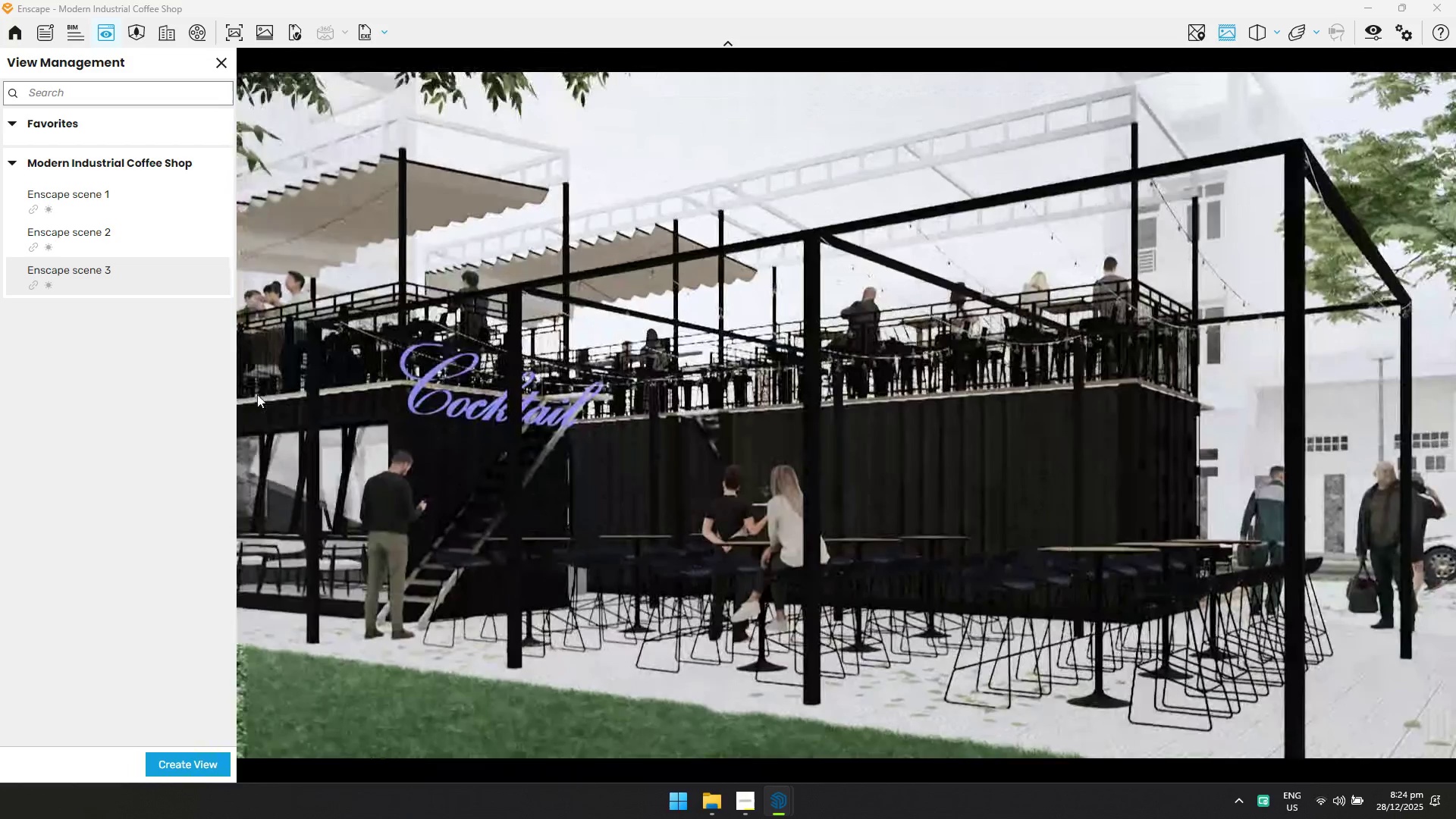 
type(dddd)
 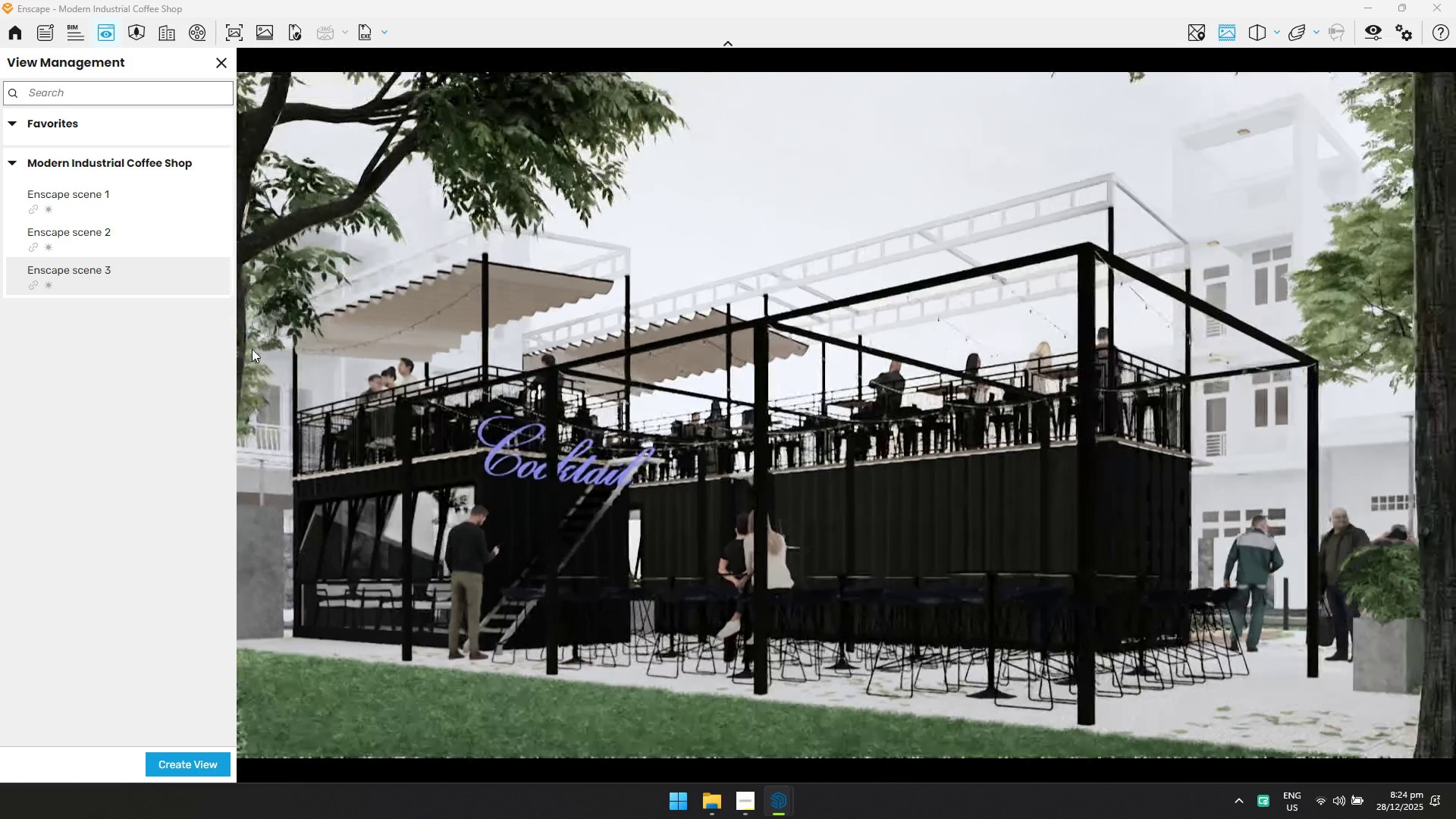 
hold_key(key=S, duration=0.78)
 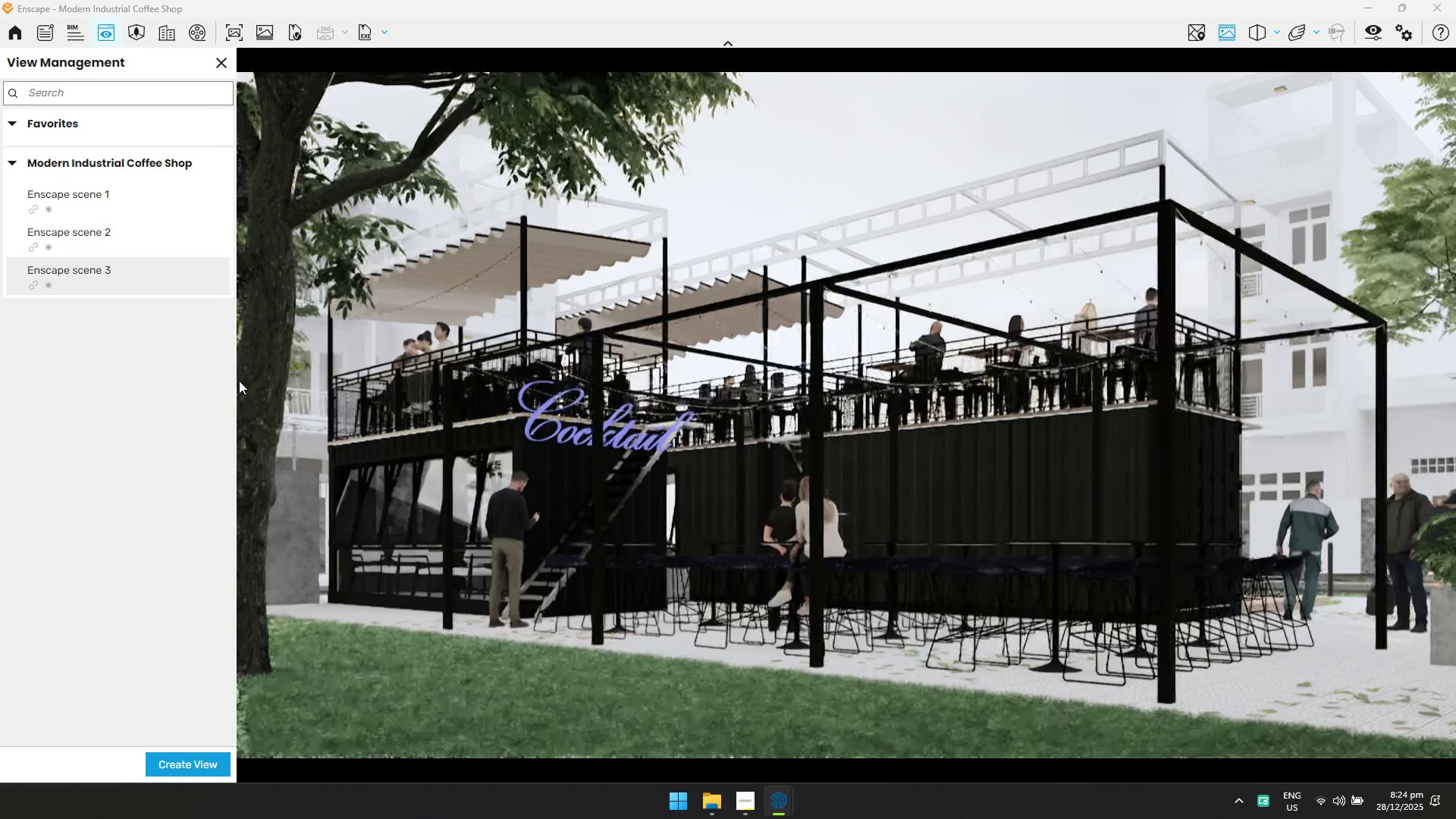 
type(sdwaq)
 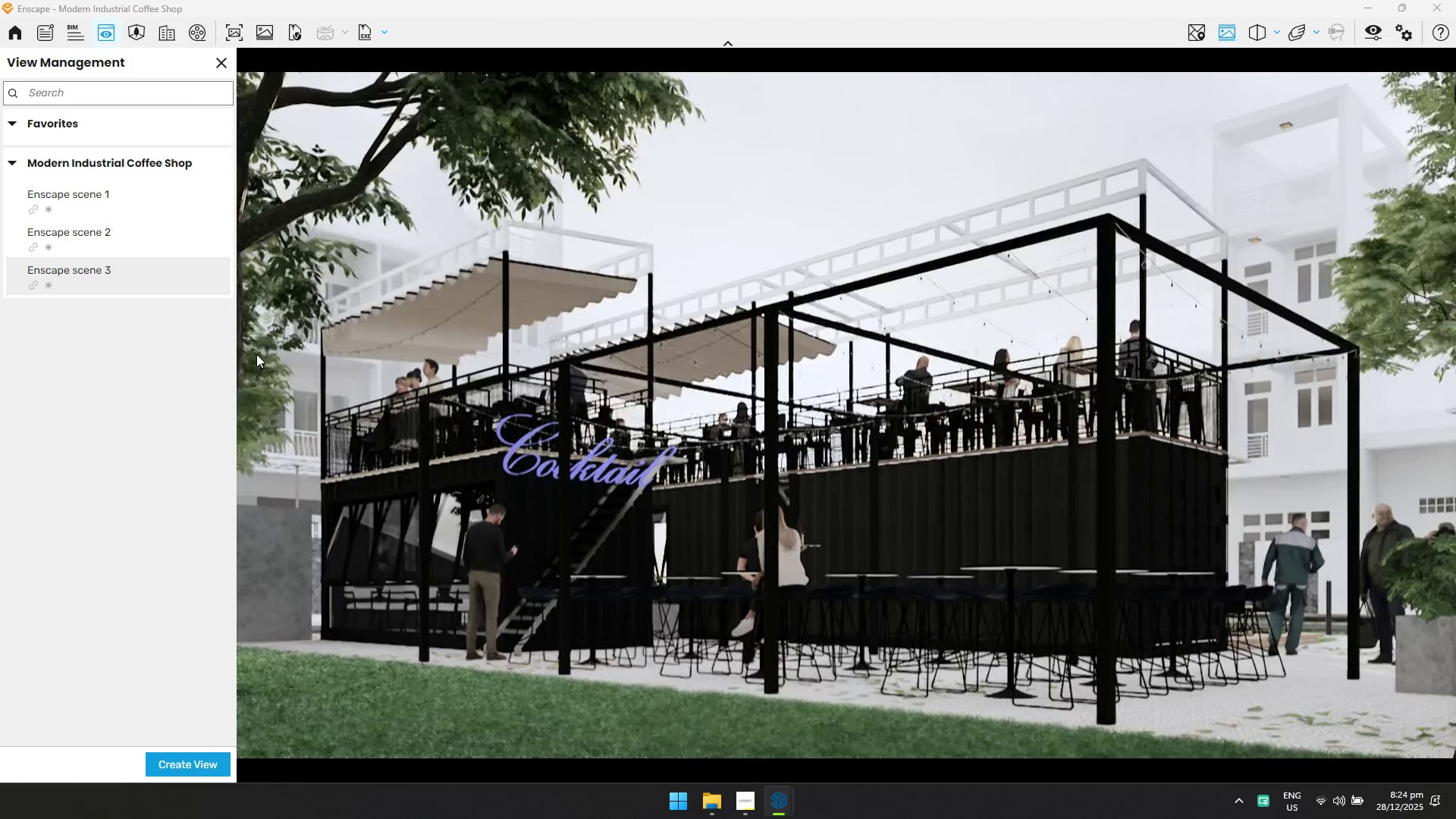 
left_click_drag(start_coordinate=[1108, 494], to_coordinate=[843, 413])
 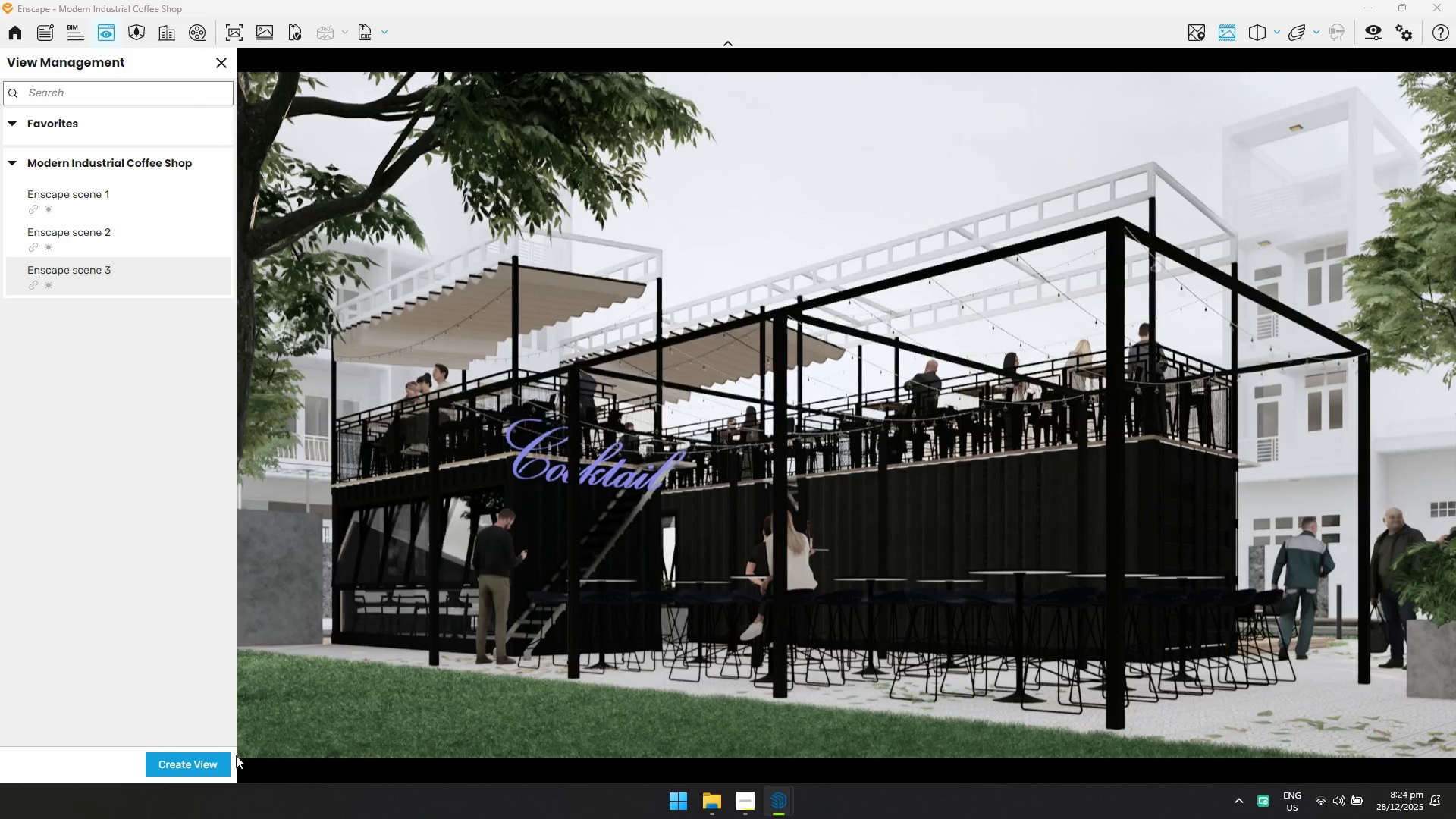 
left_click([209, 765])
 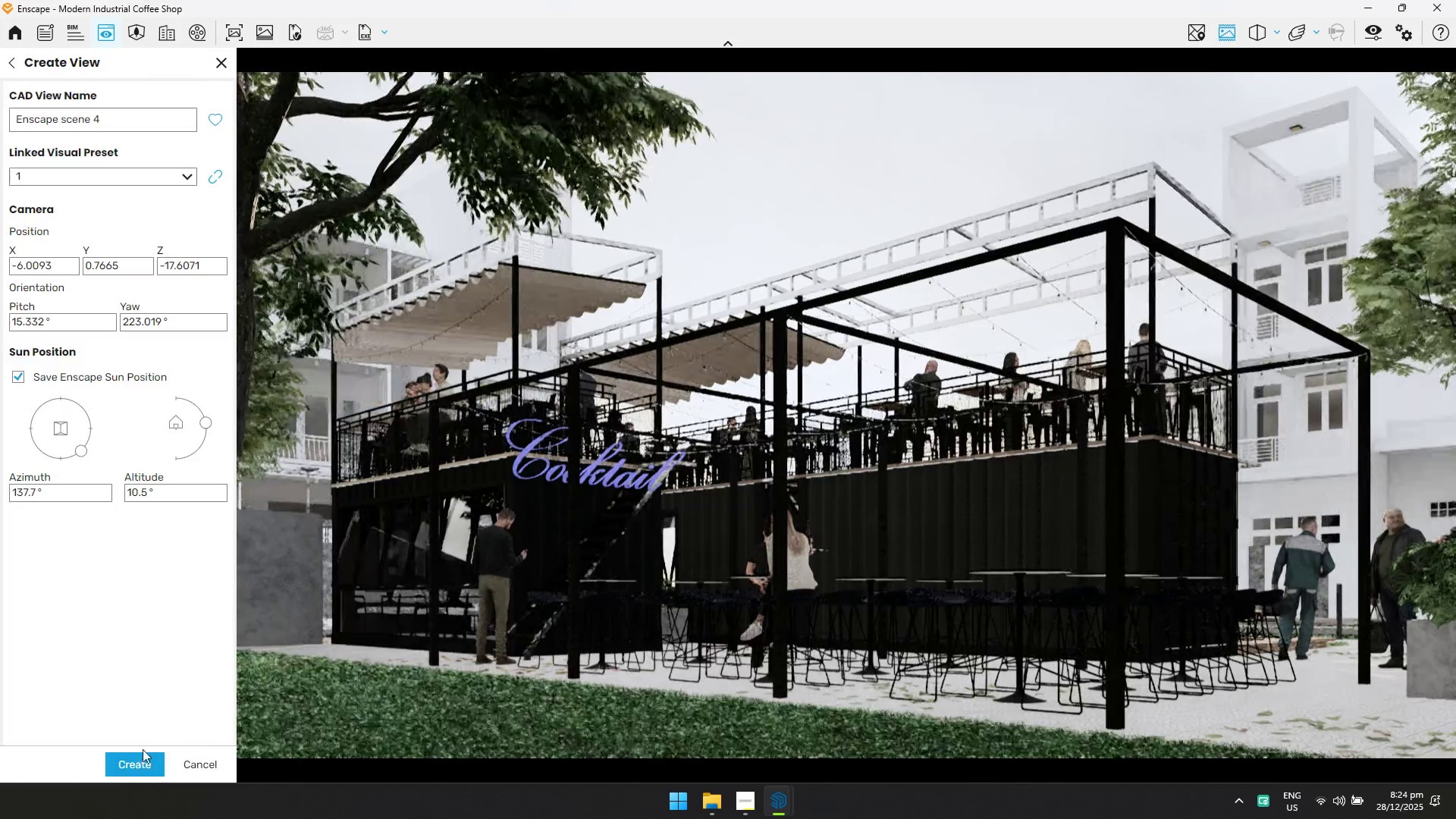 
left_click([135, 755])
 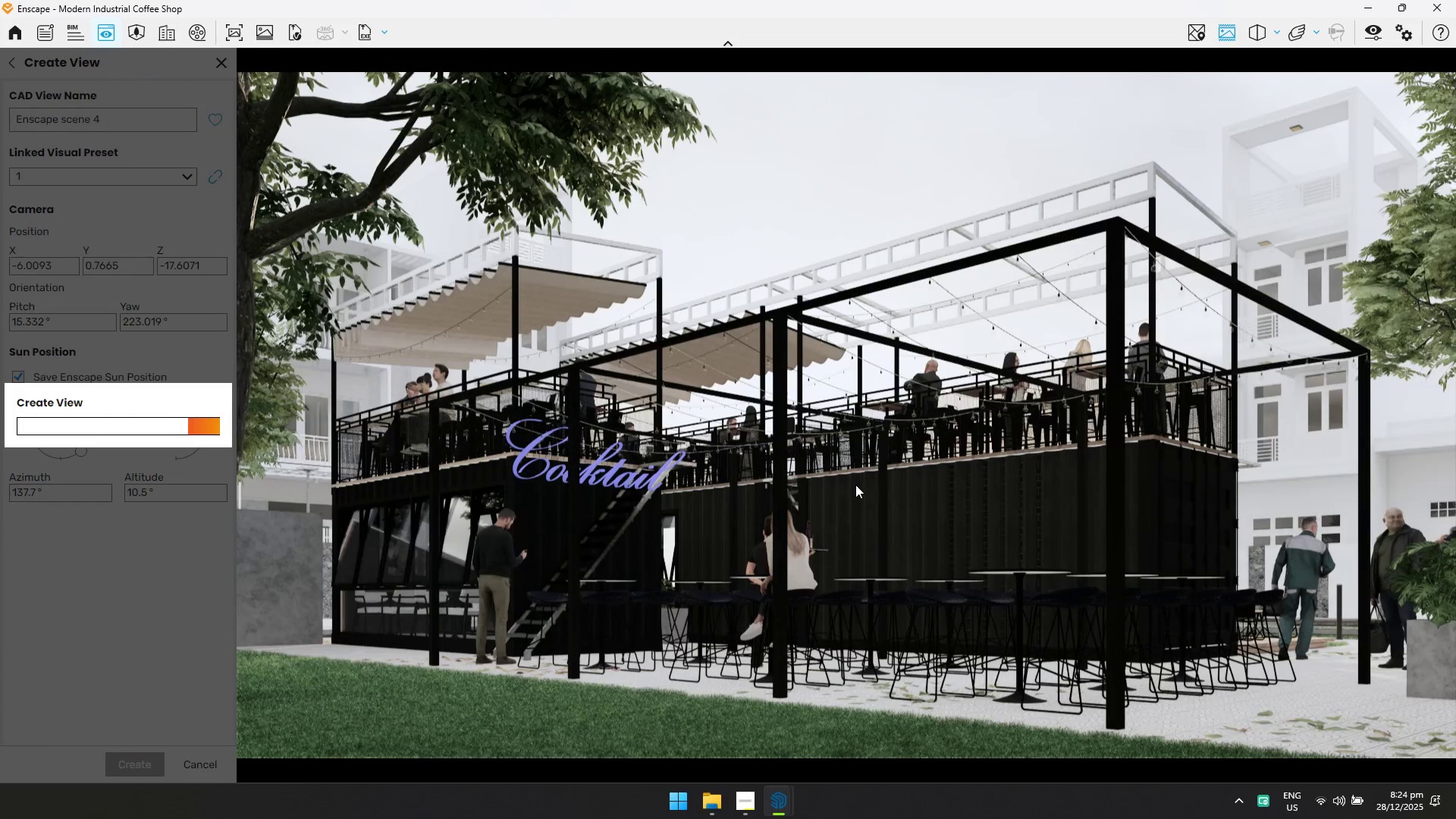 
left_click_drag(start_coordinate=[855, 484], to_coordinate=[626, 579])
 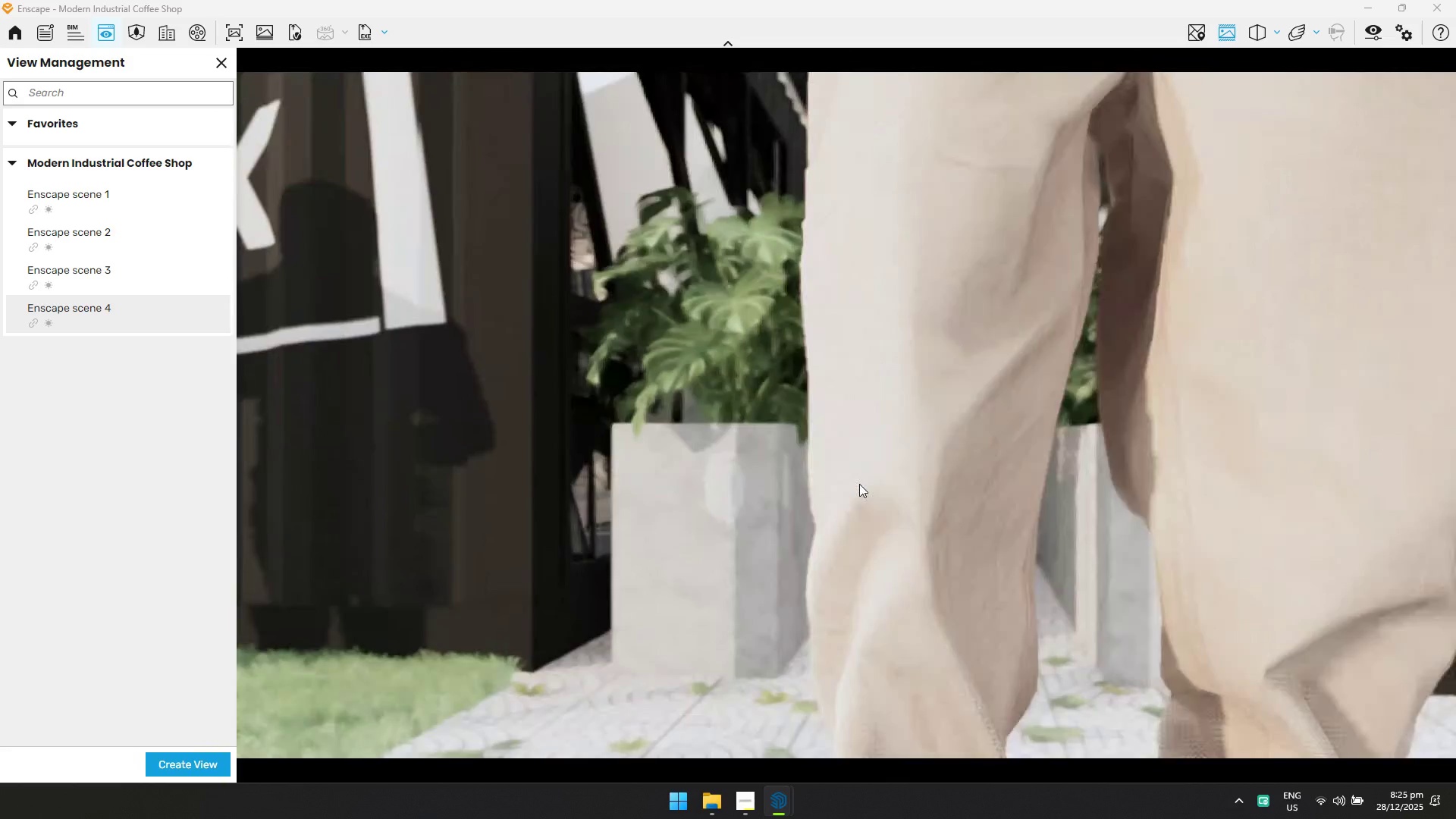 
hold_key(key=W, duration=1.78)
 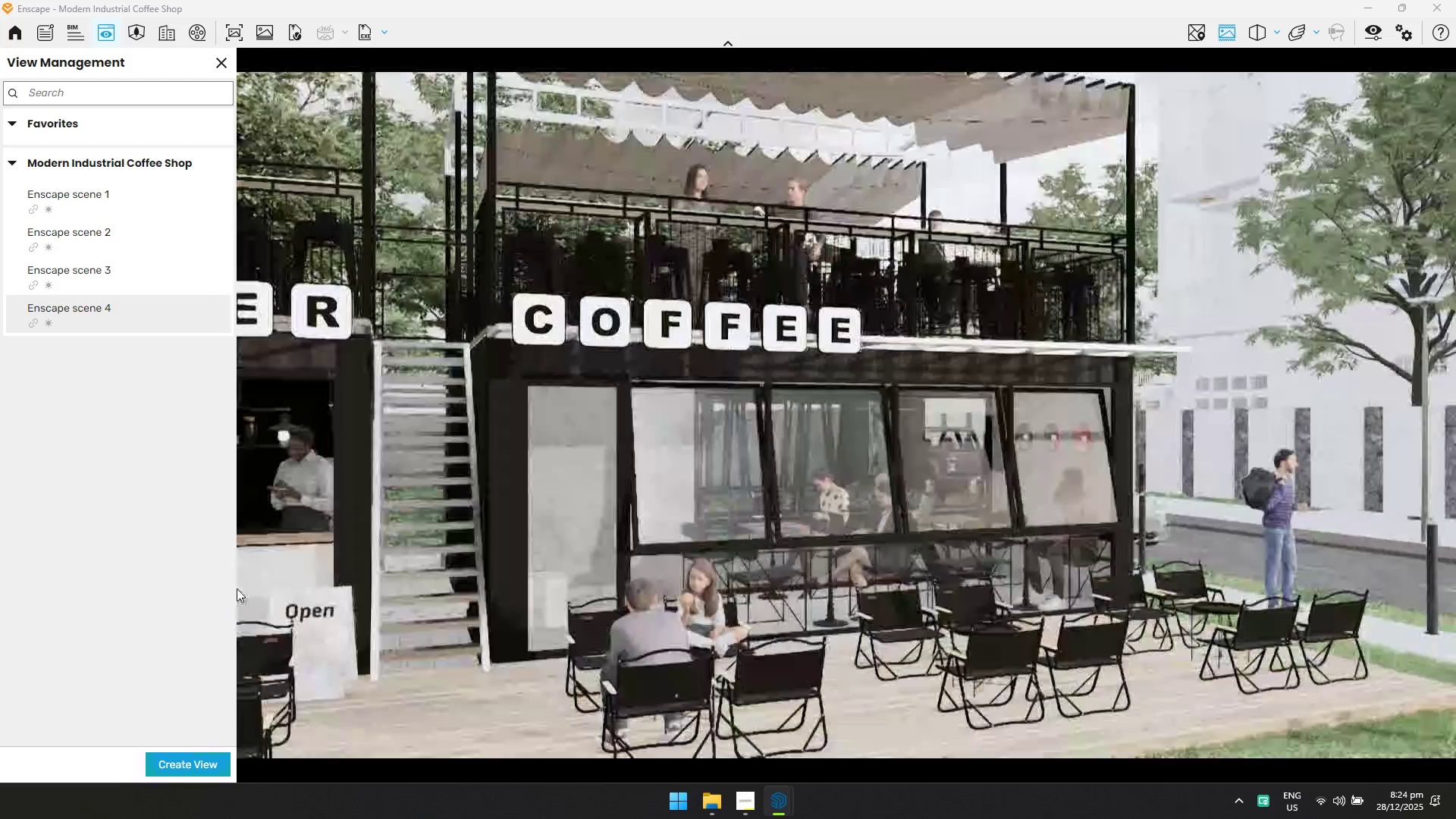 
hold_key(key=ShiftLeft, duration=3.67)
 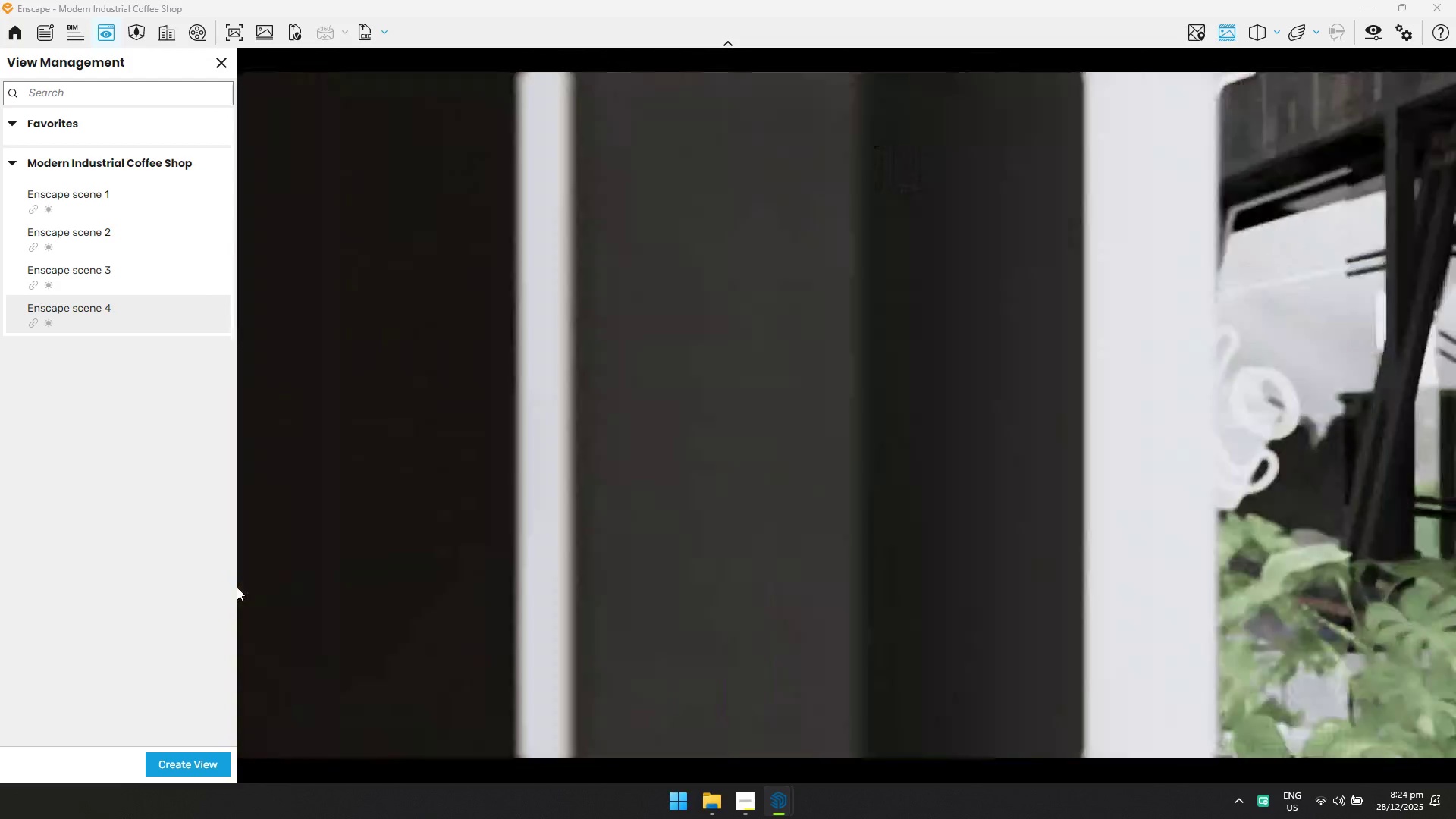 
hold_key(key=D, duration=1.49)
 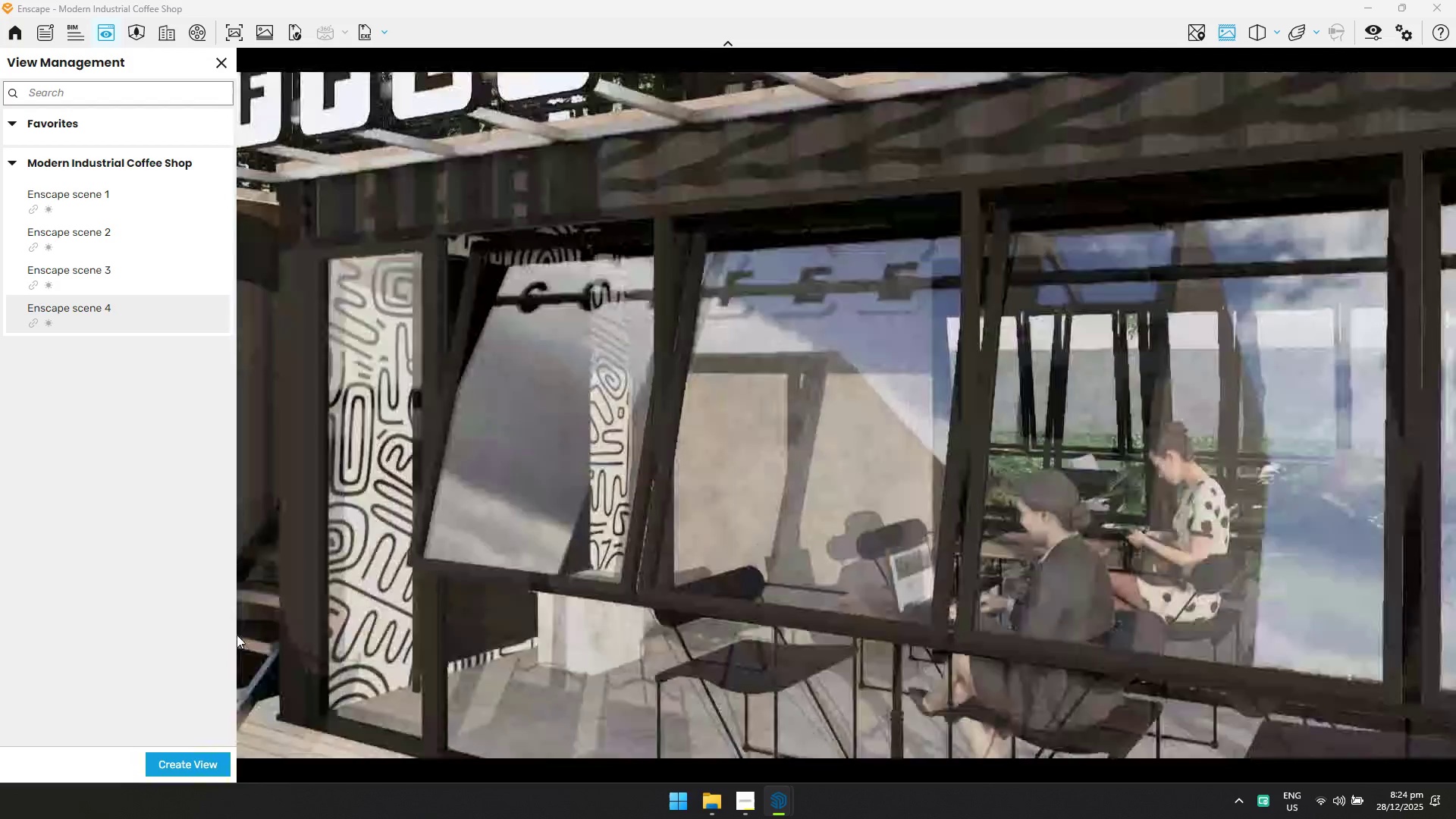 
hold_key(key=S, duration=0.39)
 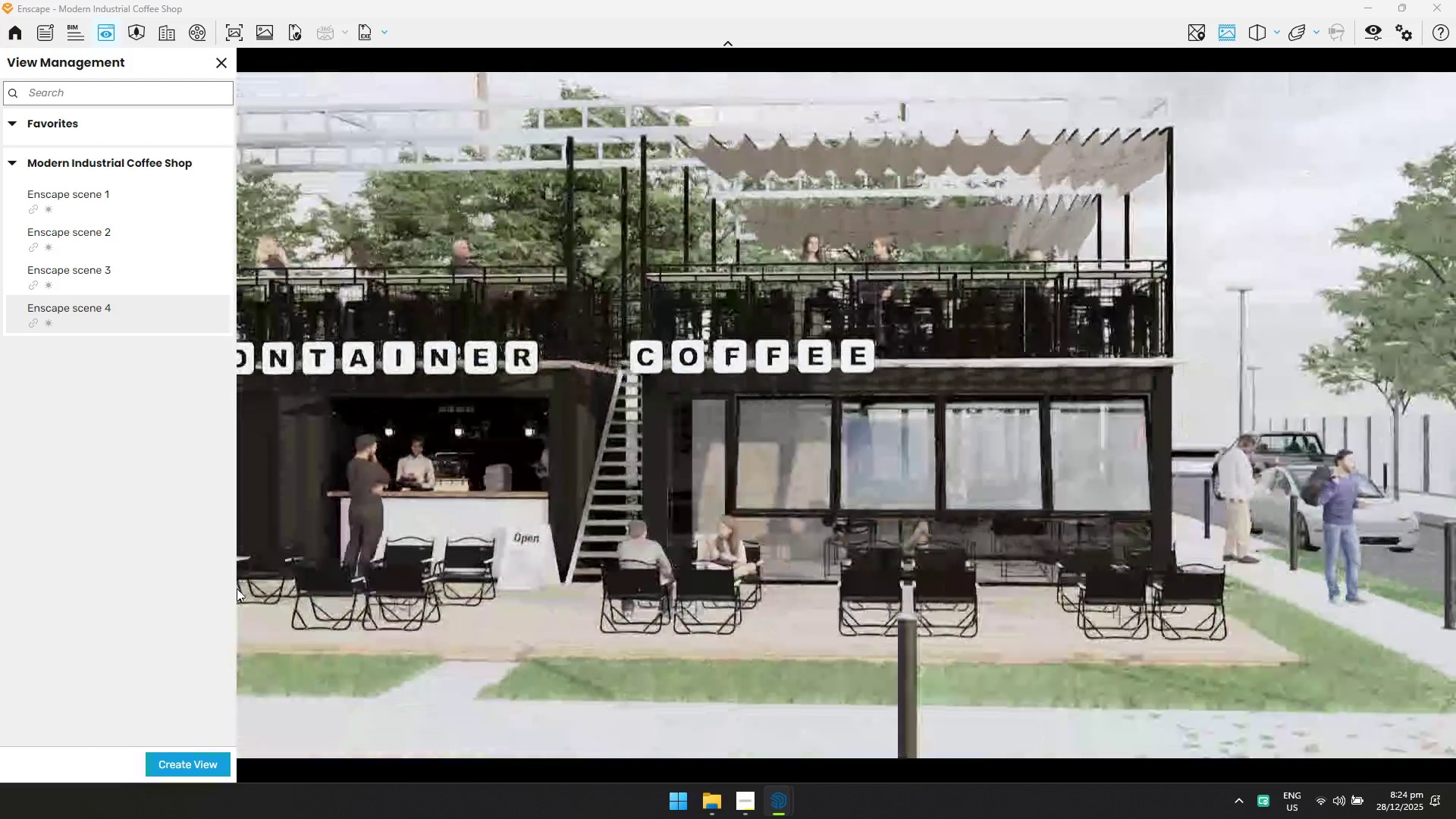 
hold_key(key=W, duration=1.02)
 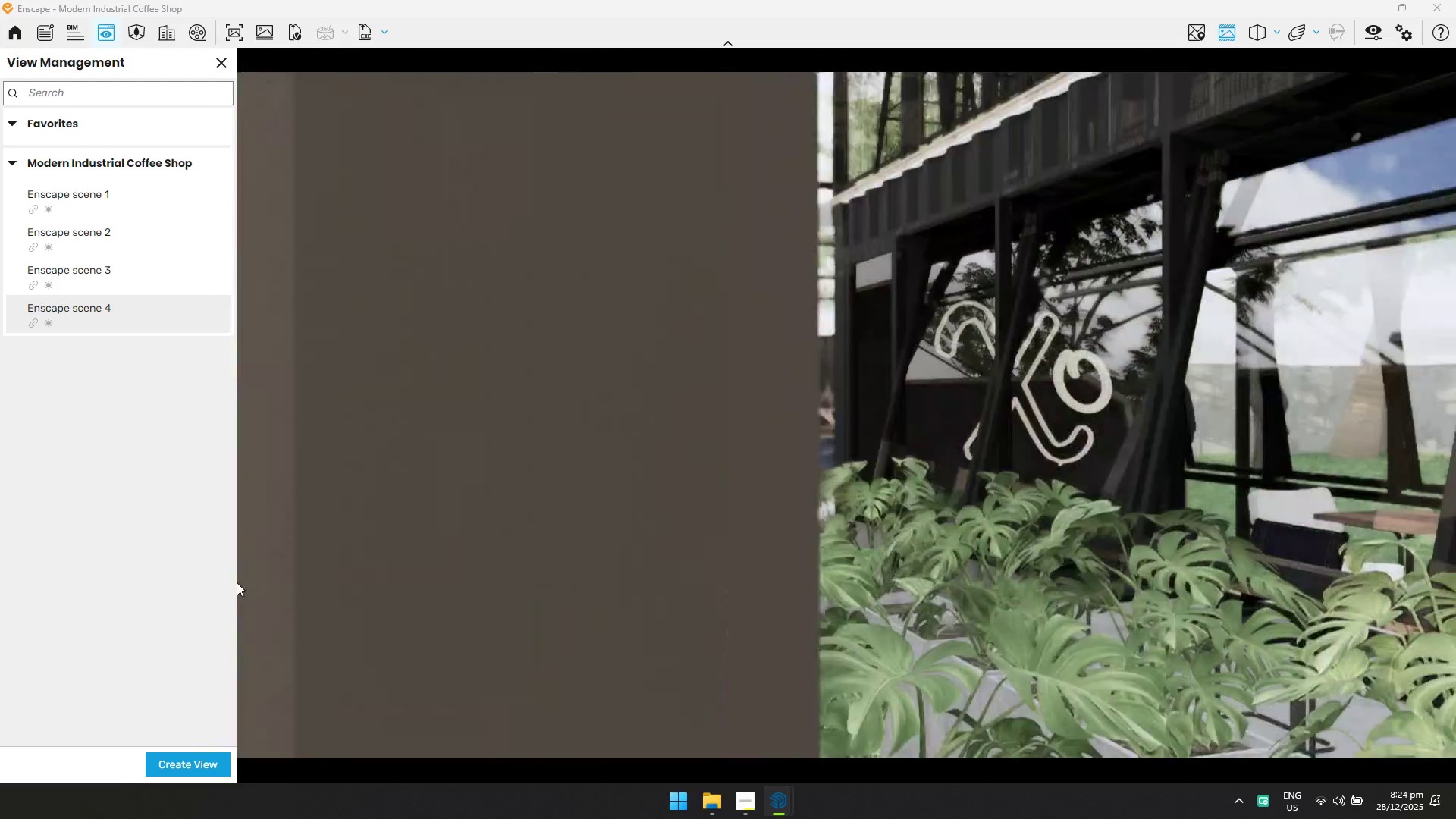 
hold_key(key=D, duration=0.36)
 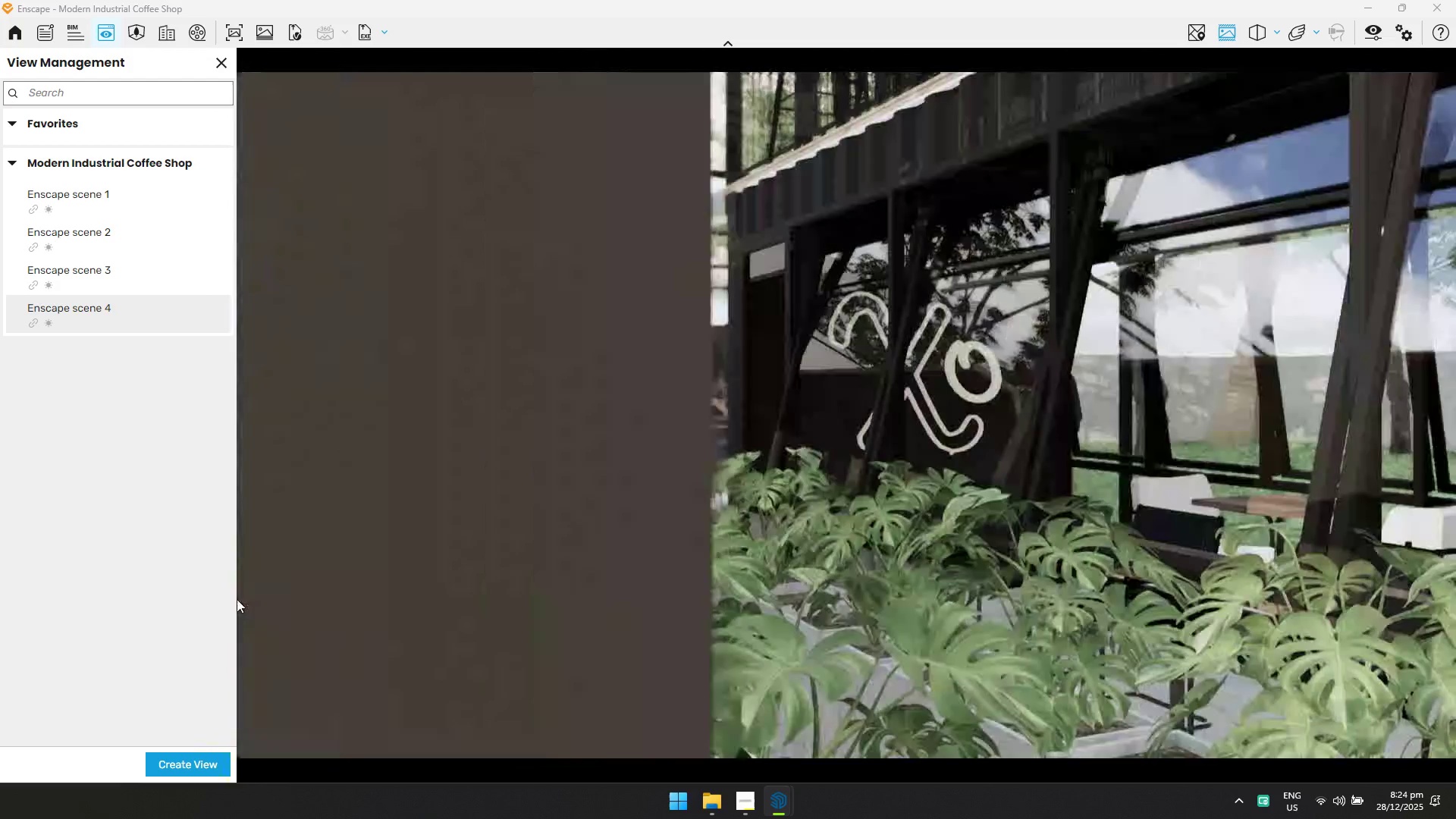 
type(wadqead)
 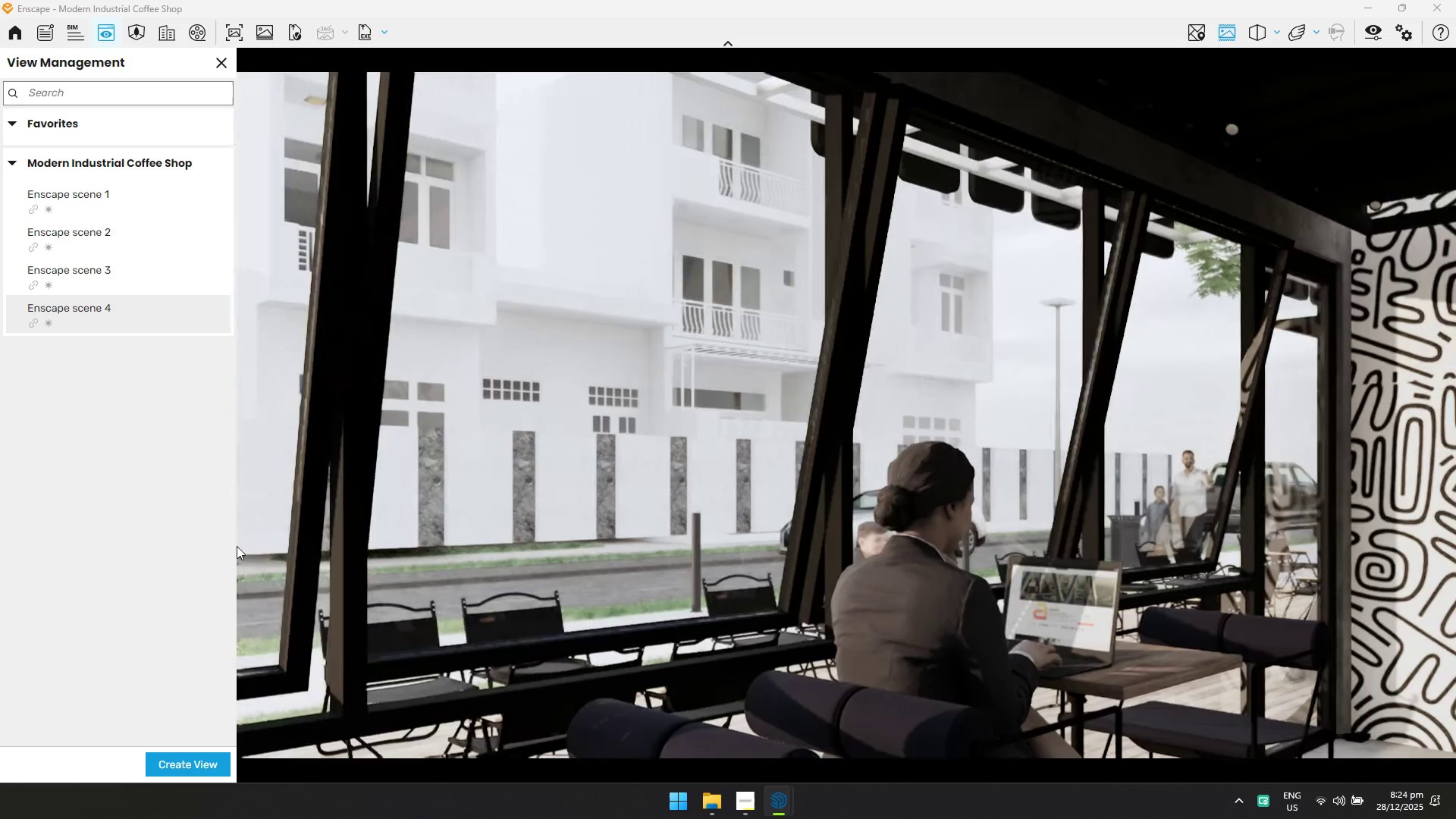 
type(dssawa)
 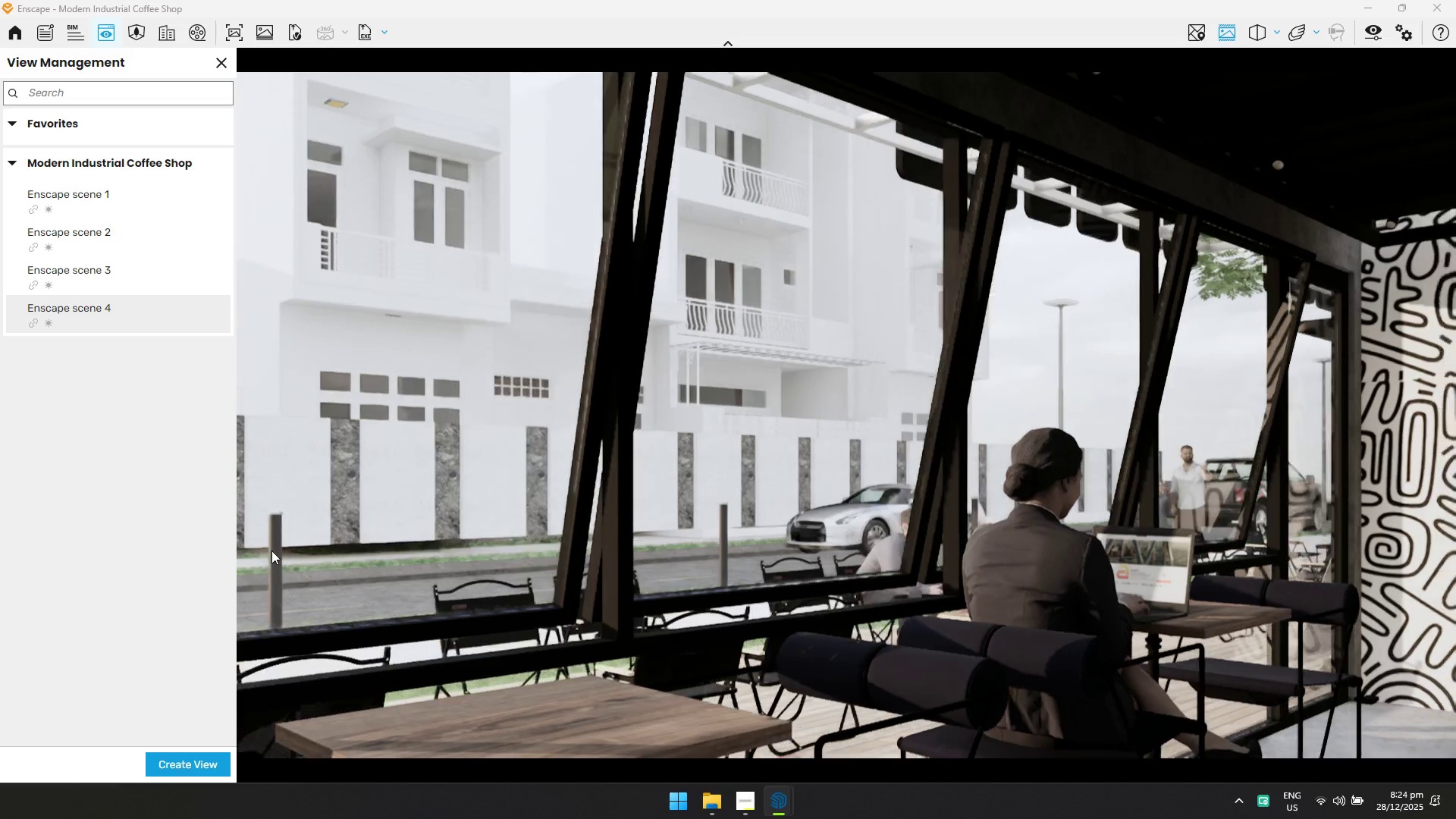 
type(asdwsd)
 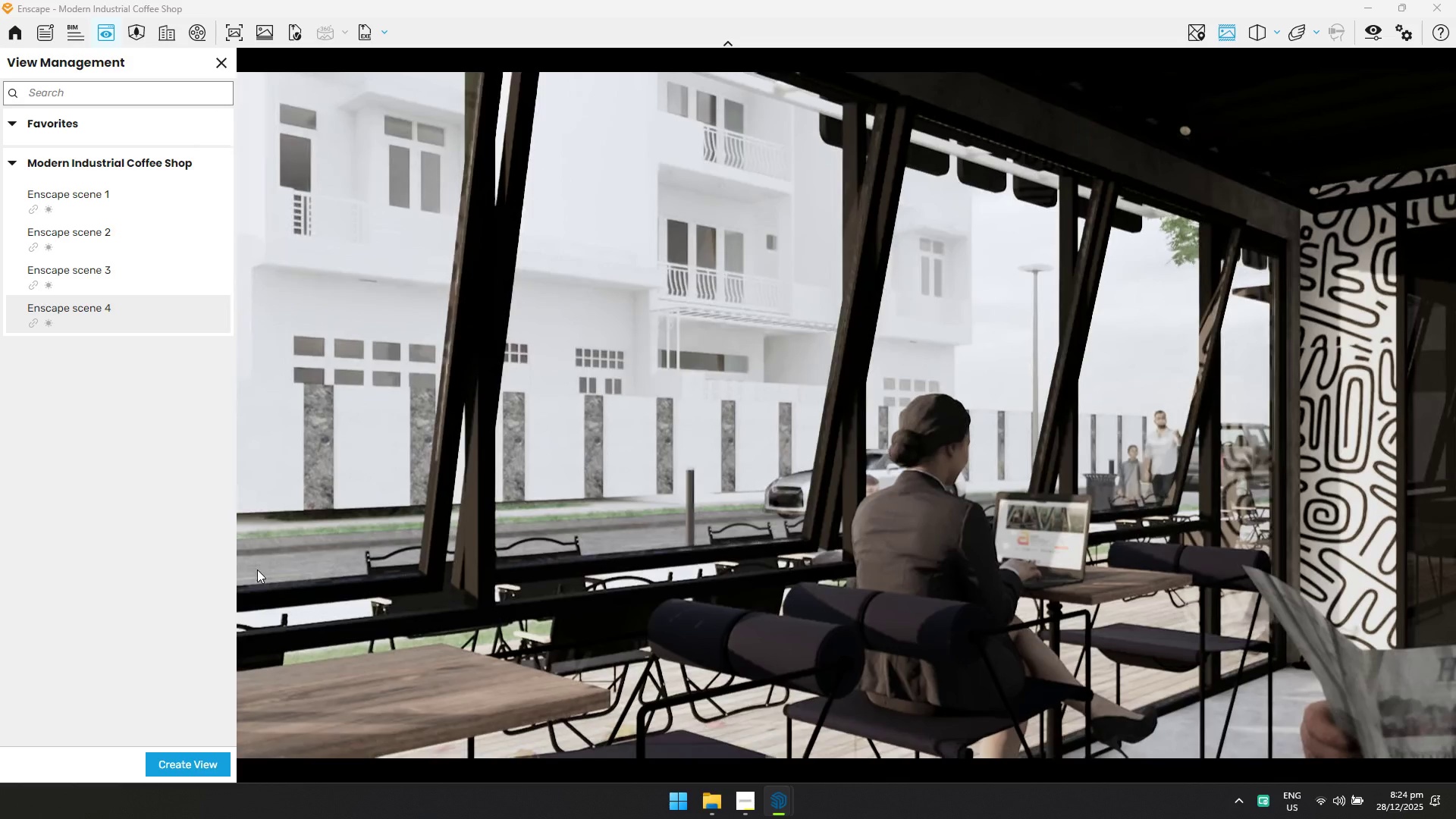 
type(aw)
 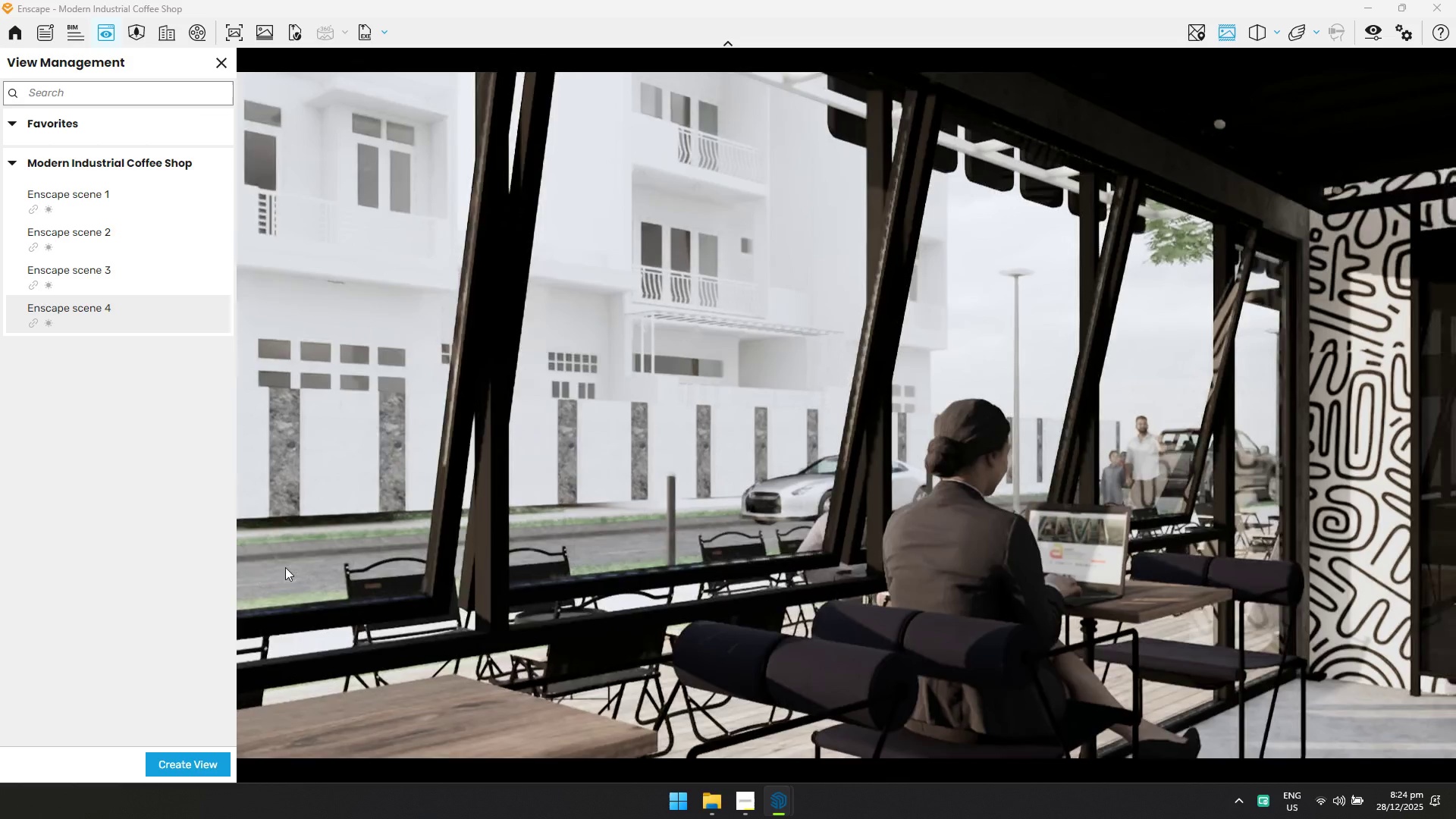 
type(adaaawwdd)
 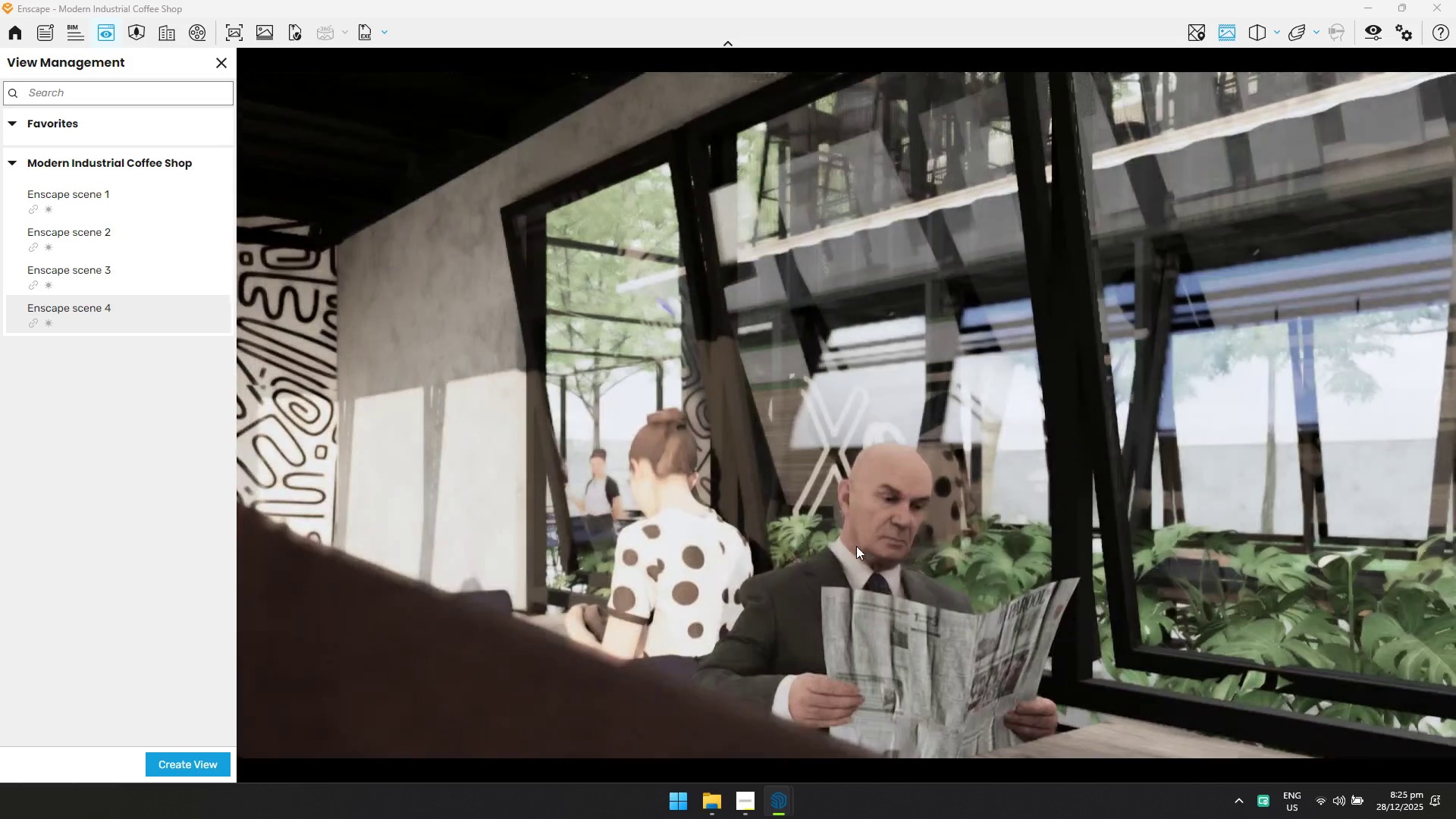 
hold_key(key=S, duration=0.44)
 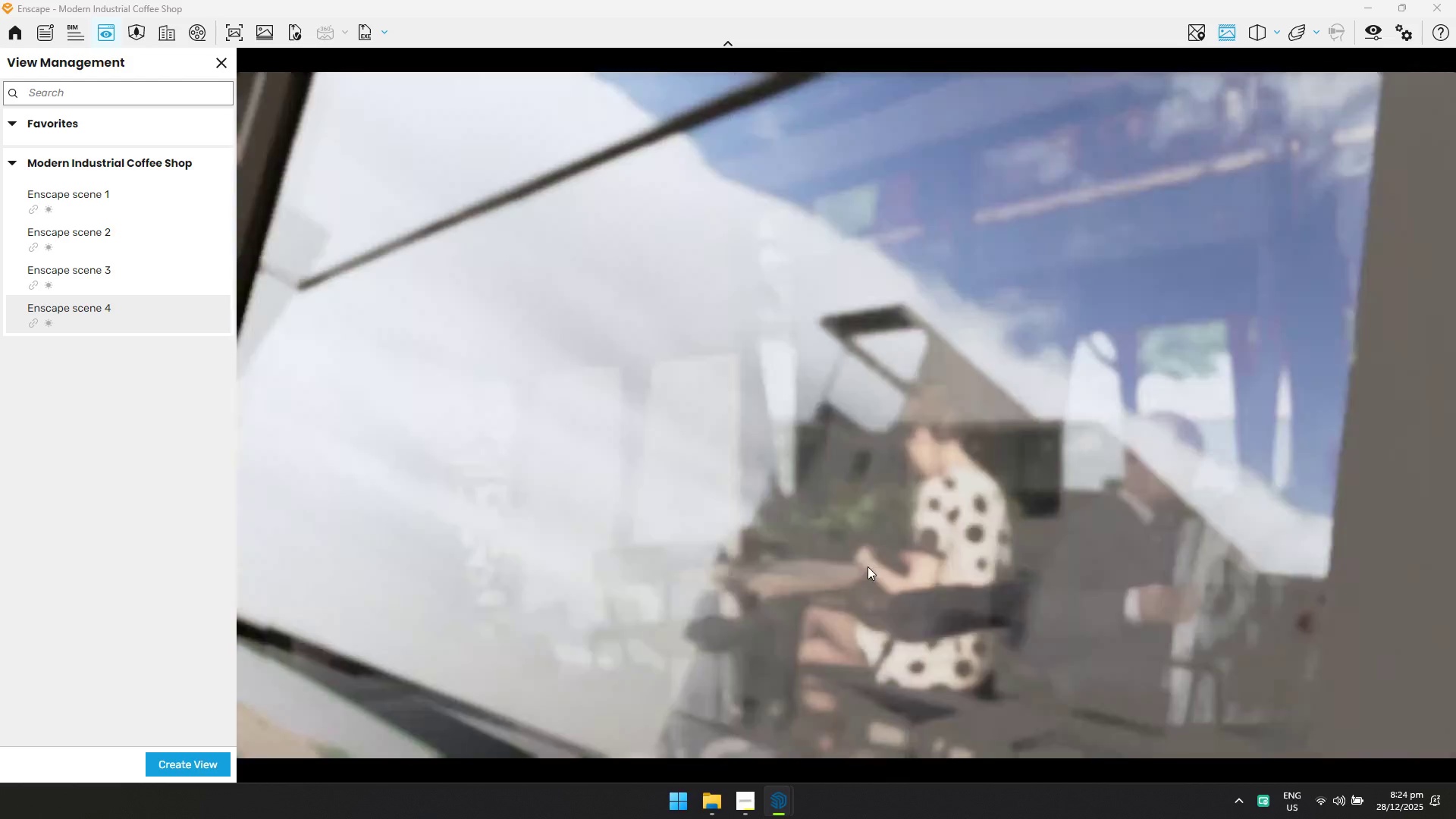 
type(wd)
 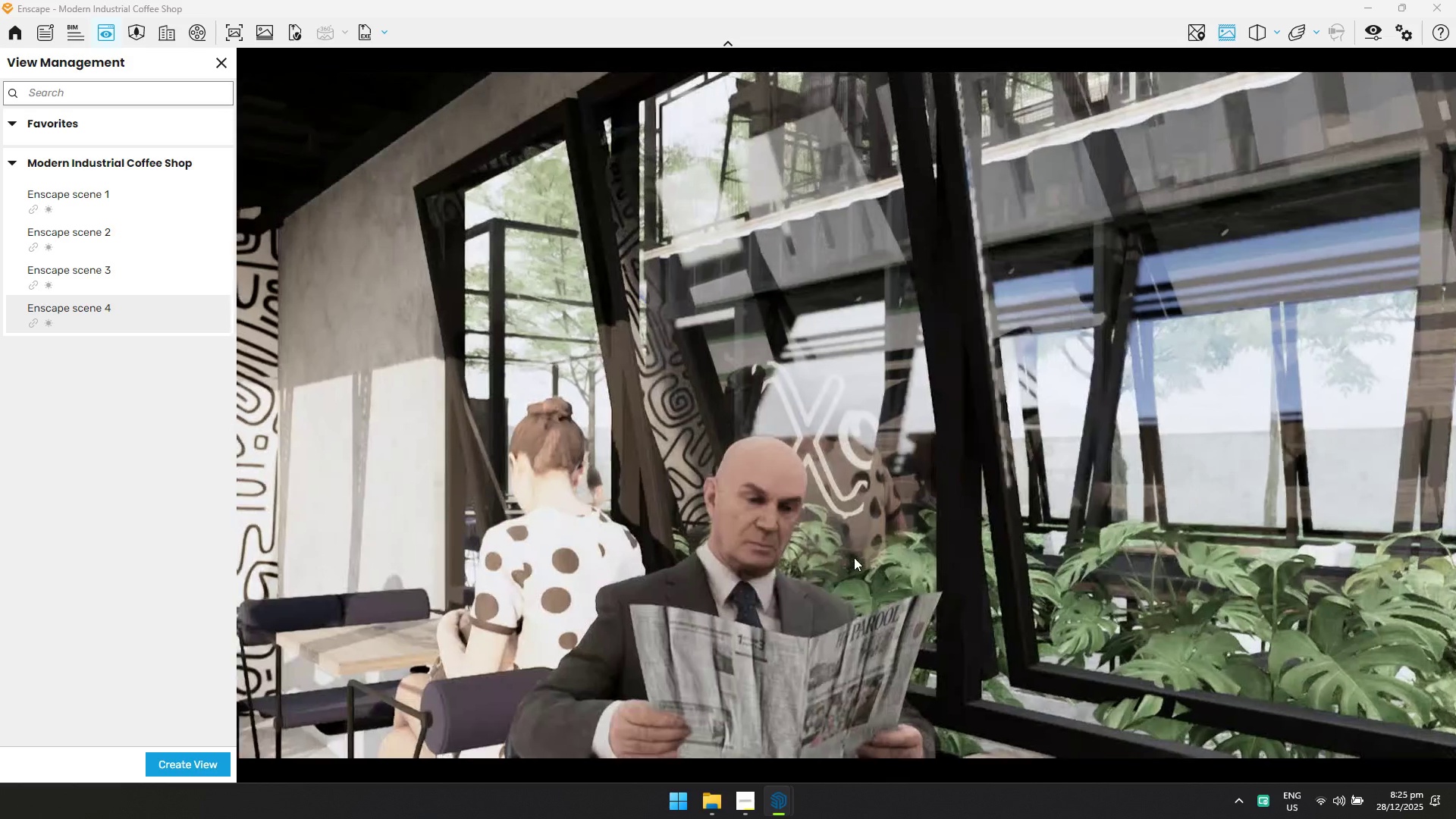 
hold_key(key=D, duration=0.72)
 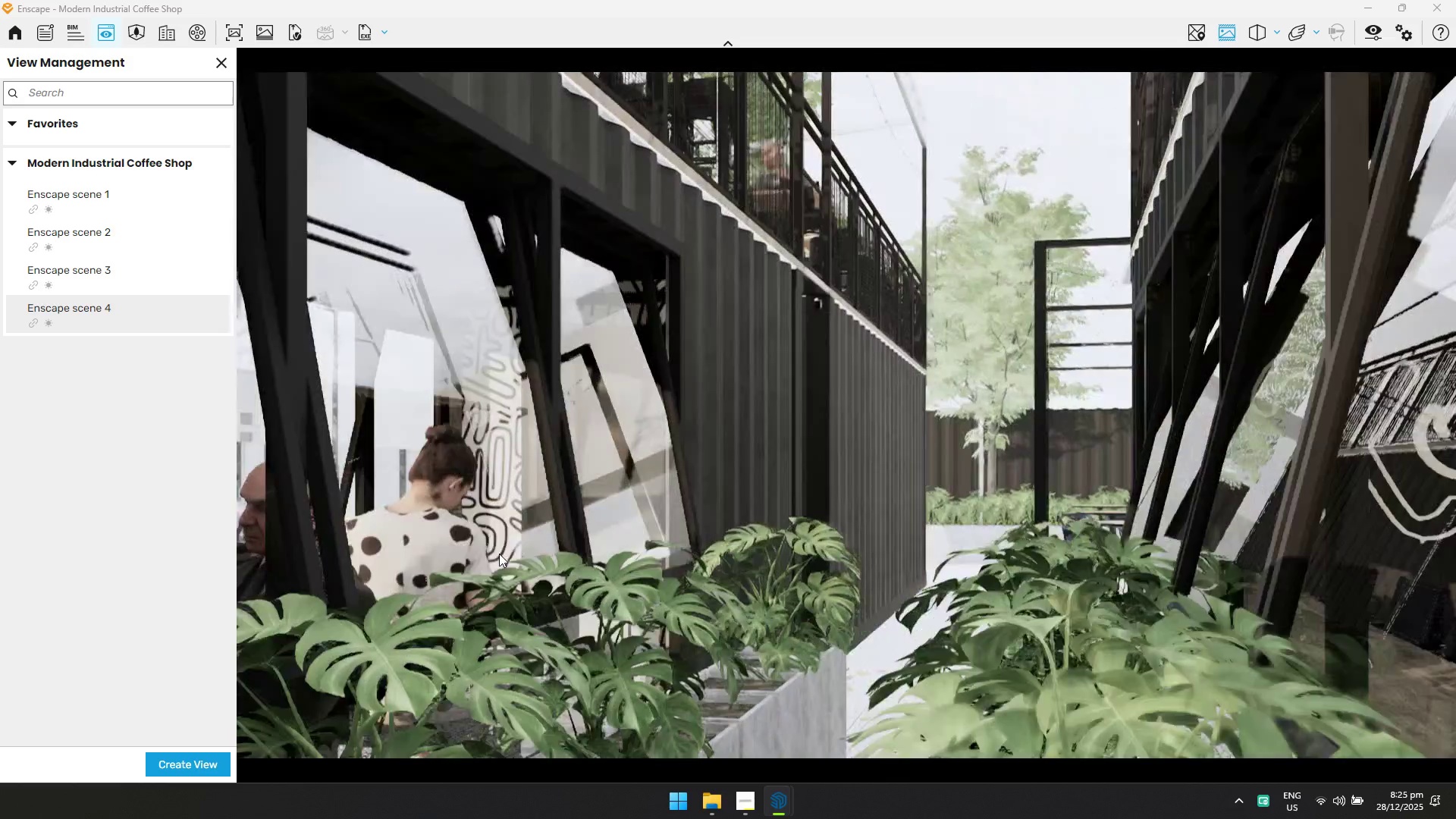 
key(Shift+ShiftLeft)
 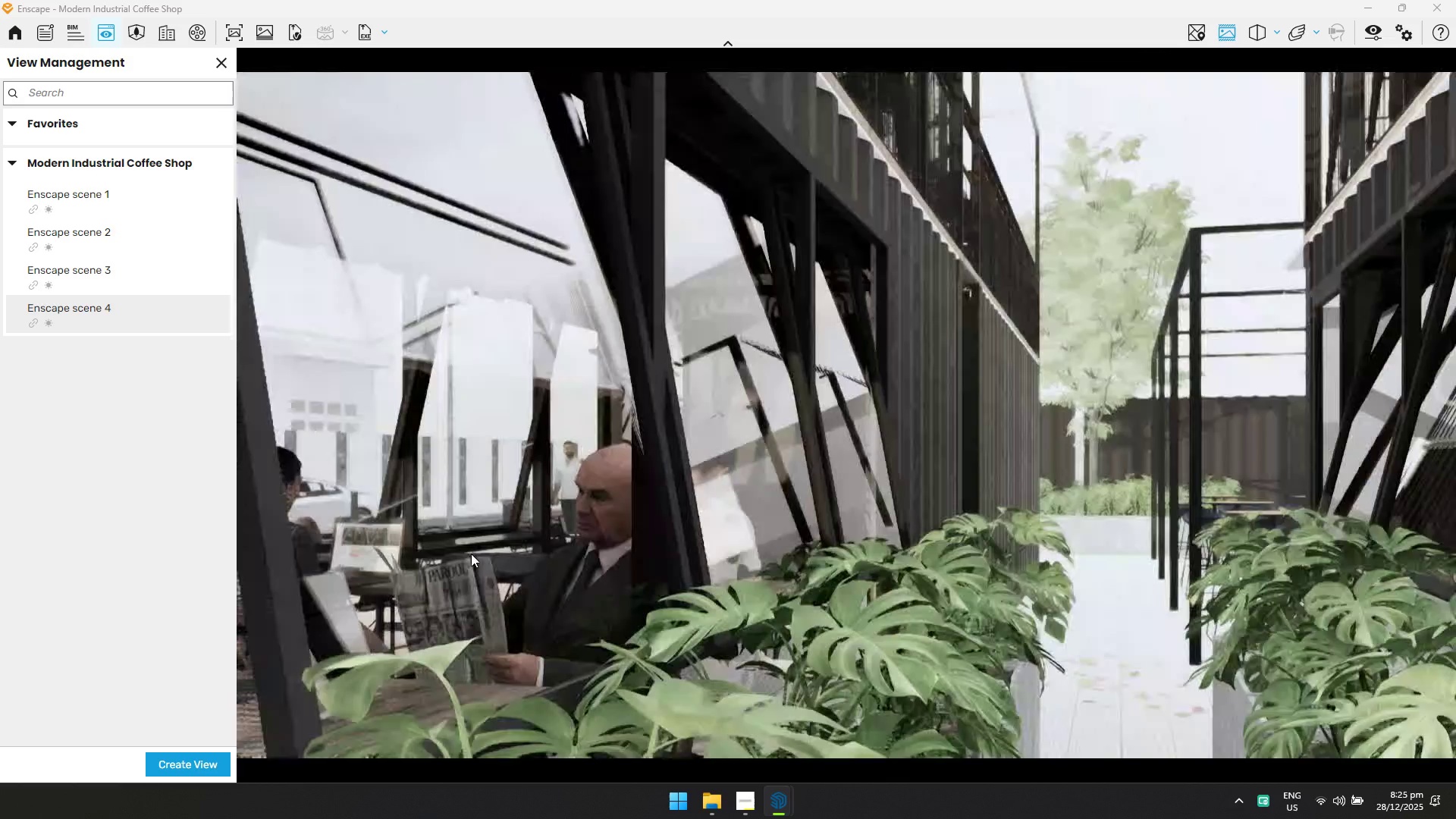 
hold_key(key=D, duration=0.34)
 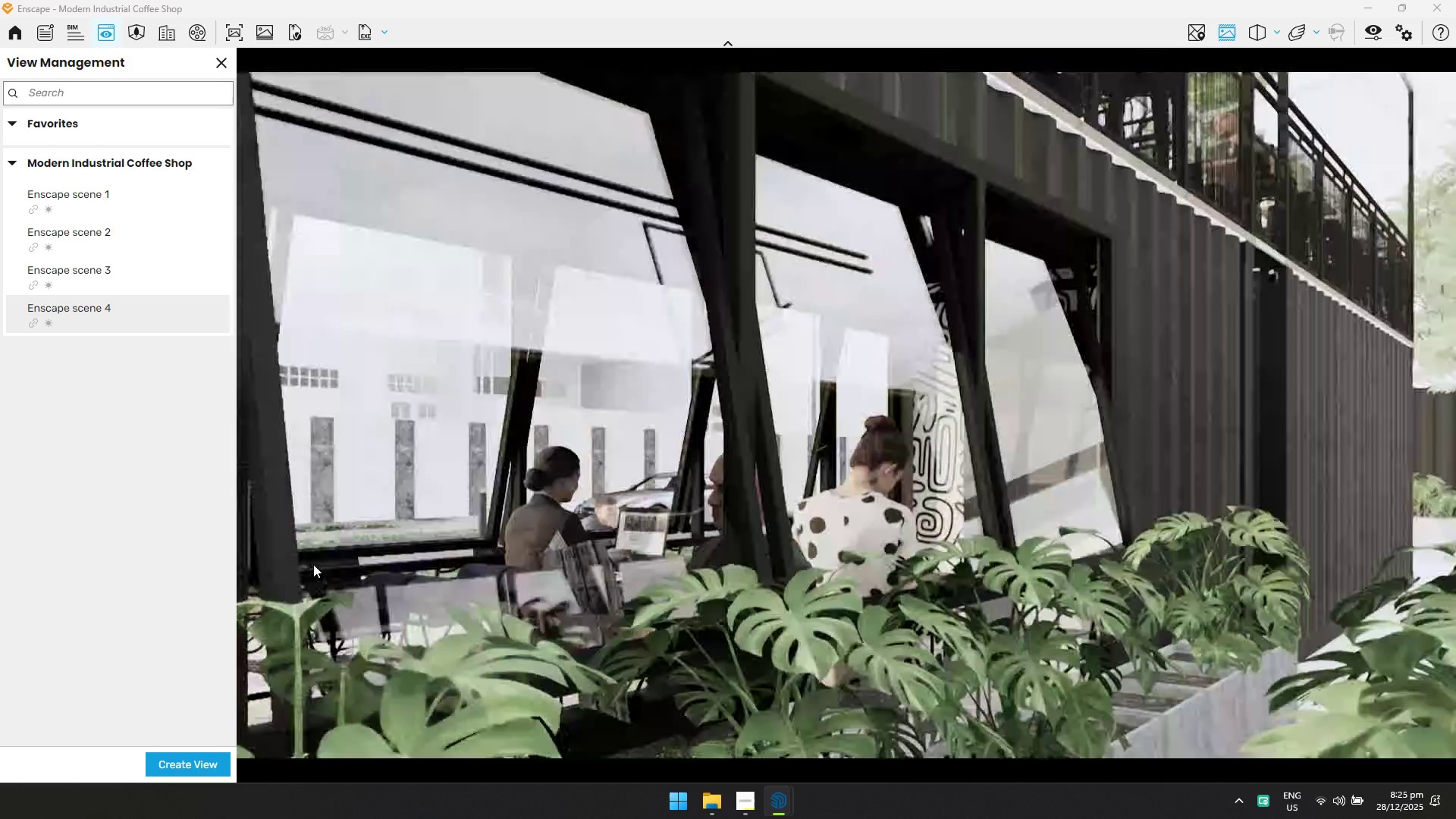 
key(S)
 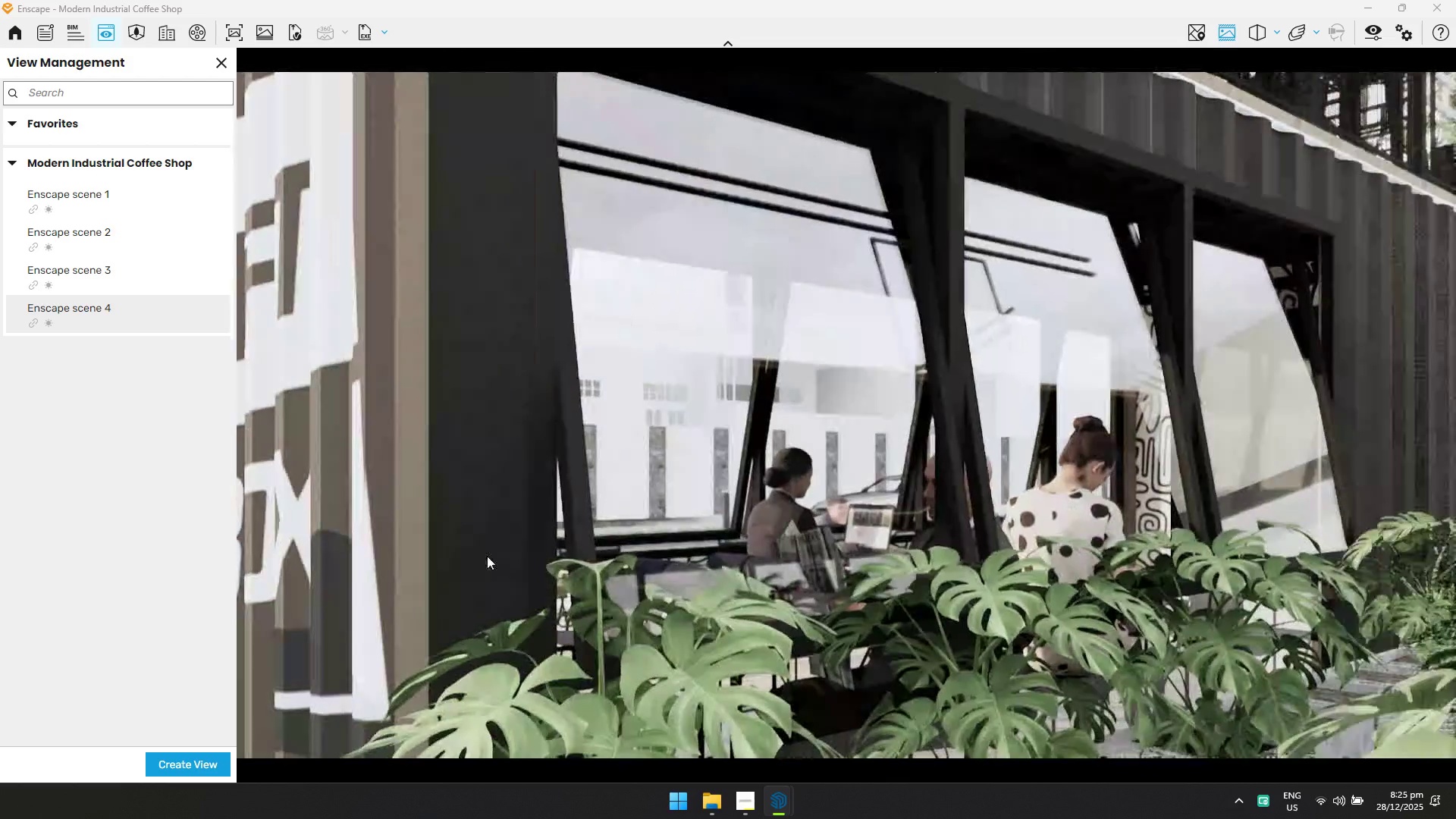 
hold_key(key=S, duration=0.83)
 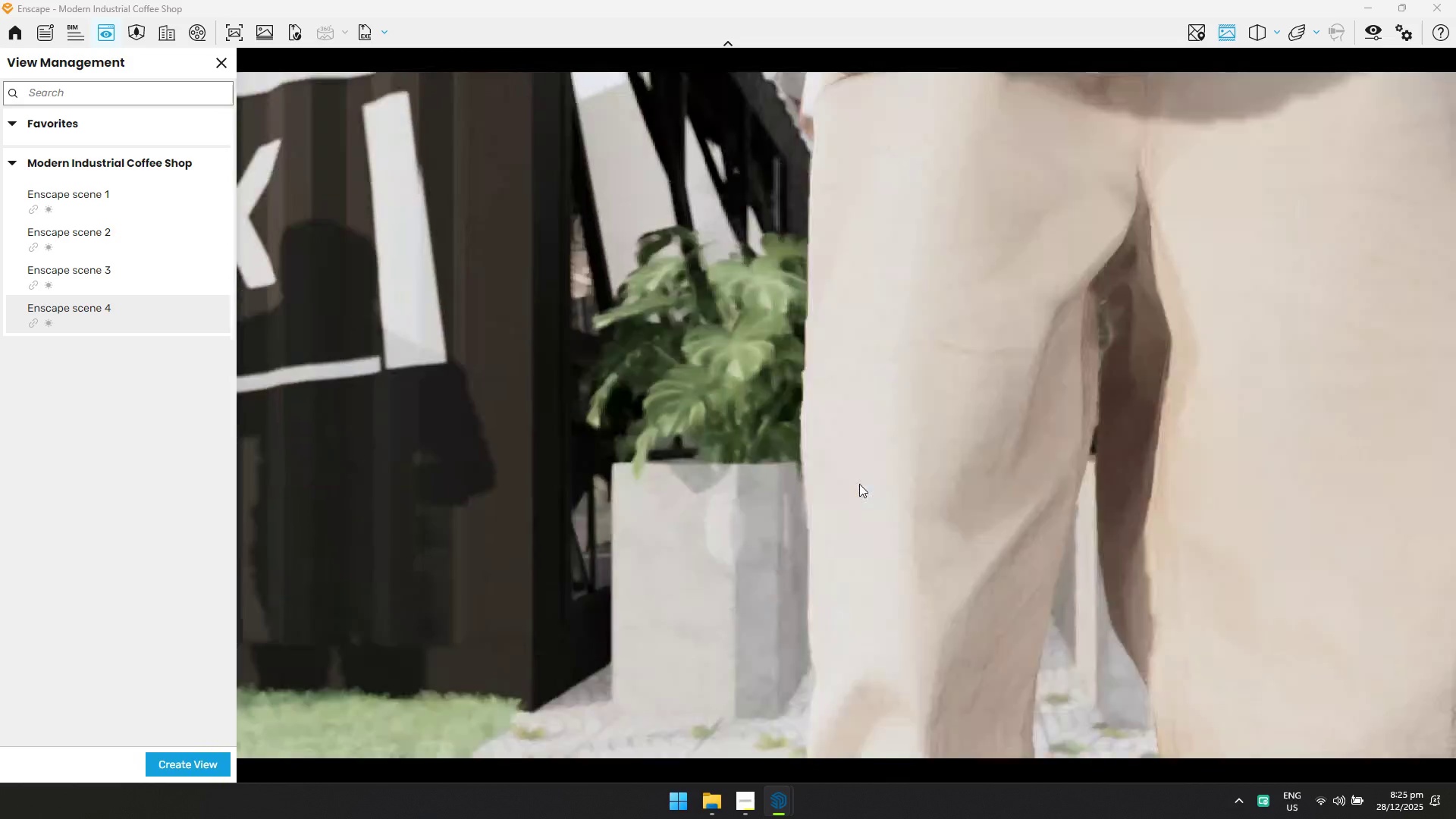 
hold_key(key=A, duration=0.56)
 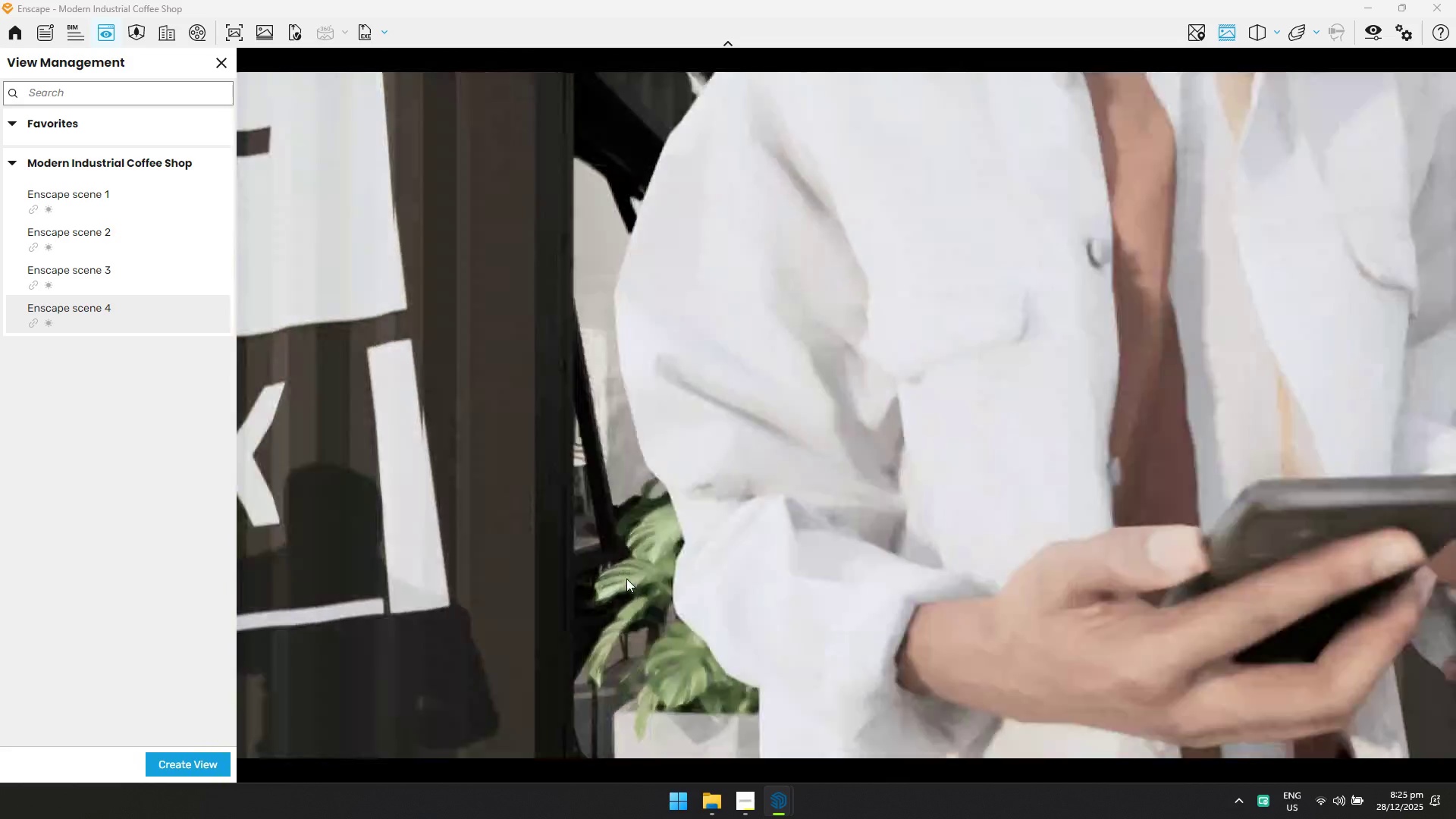 
hold_key(key=Q, duration=0.34)
 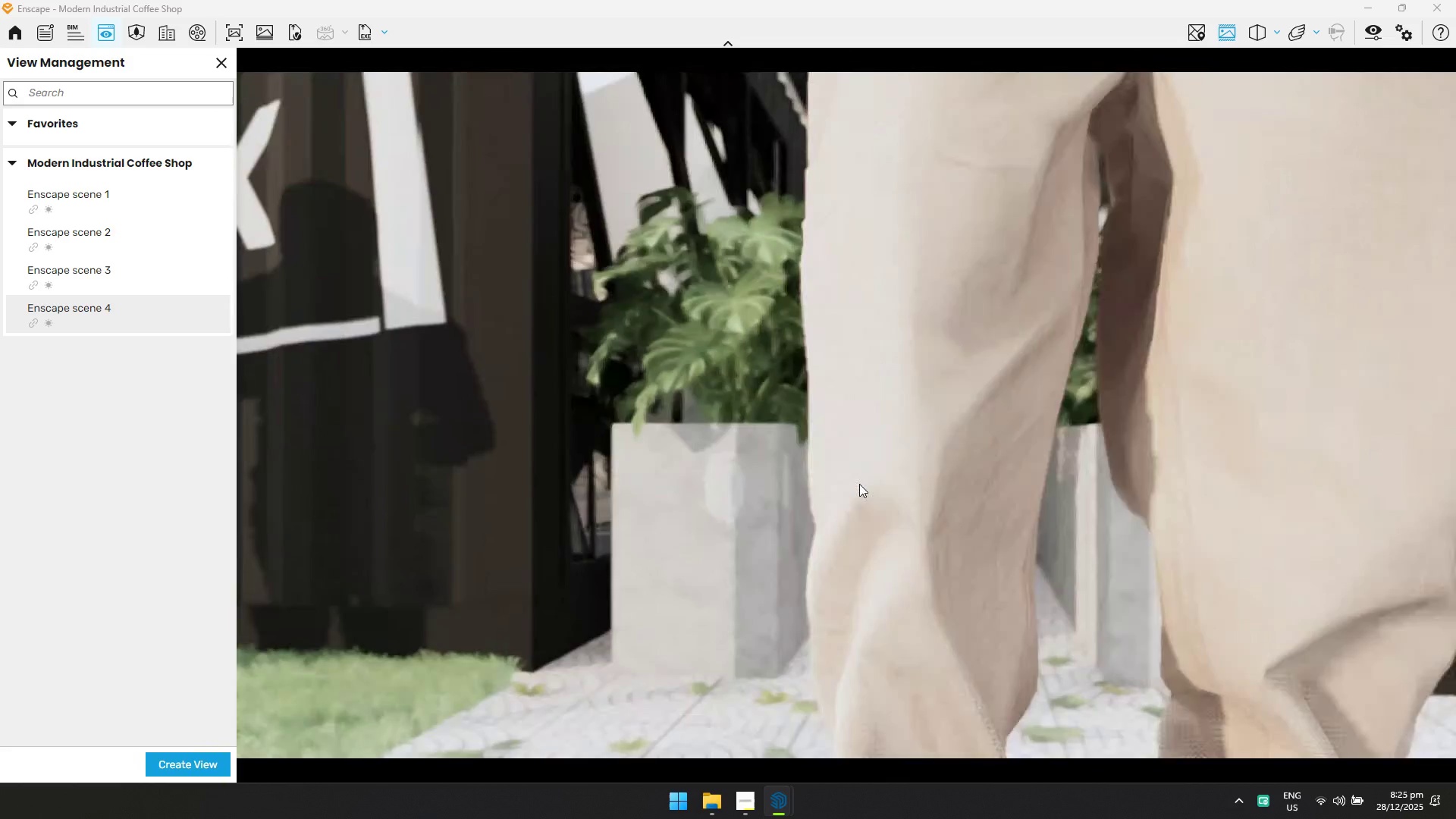 
hold_key(key=E, duration=0.59)
 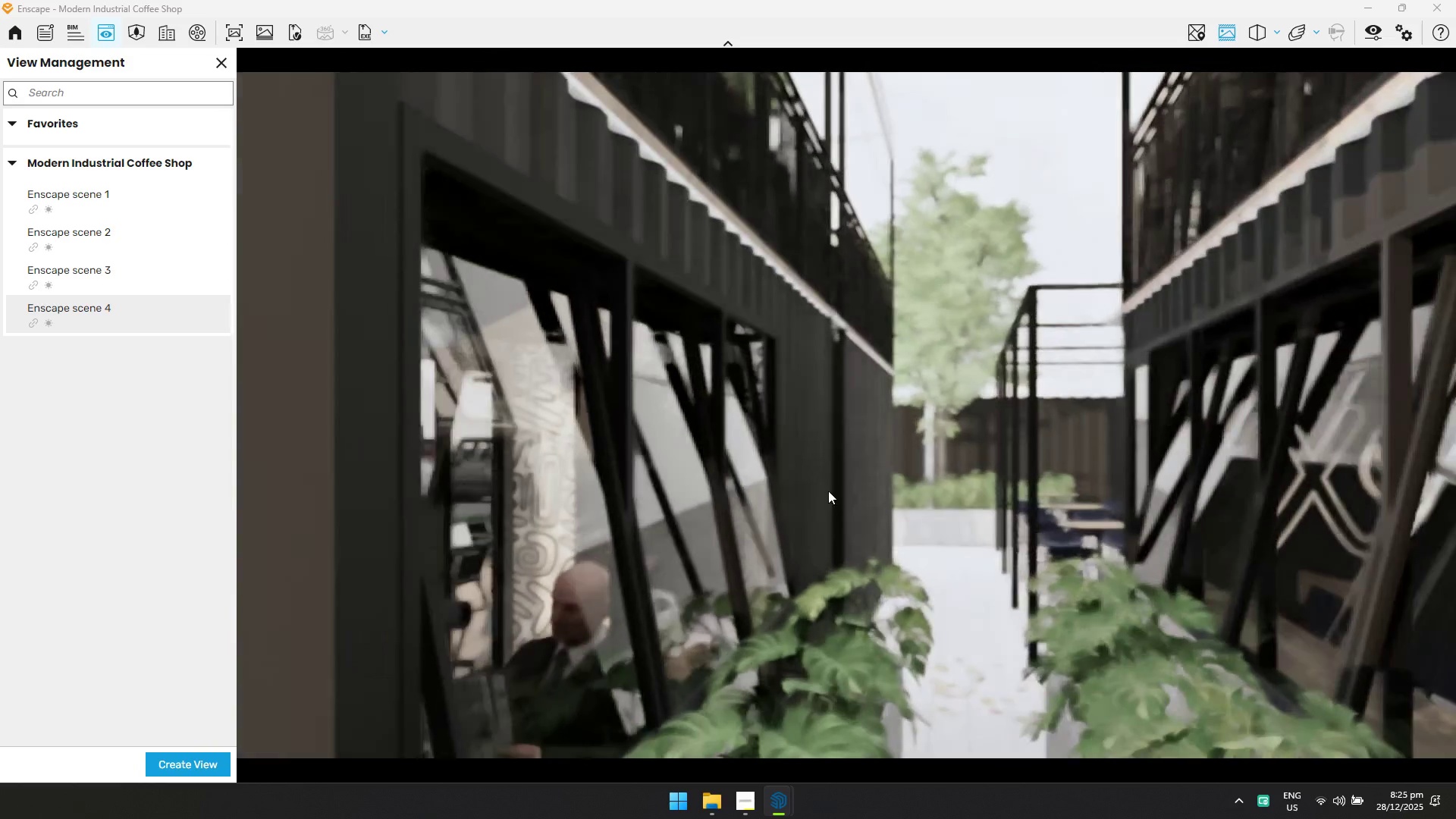 
hold_key(key=W, duration=0.73)
 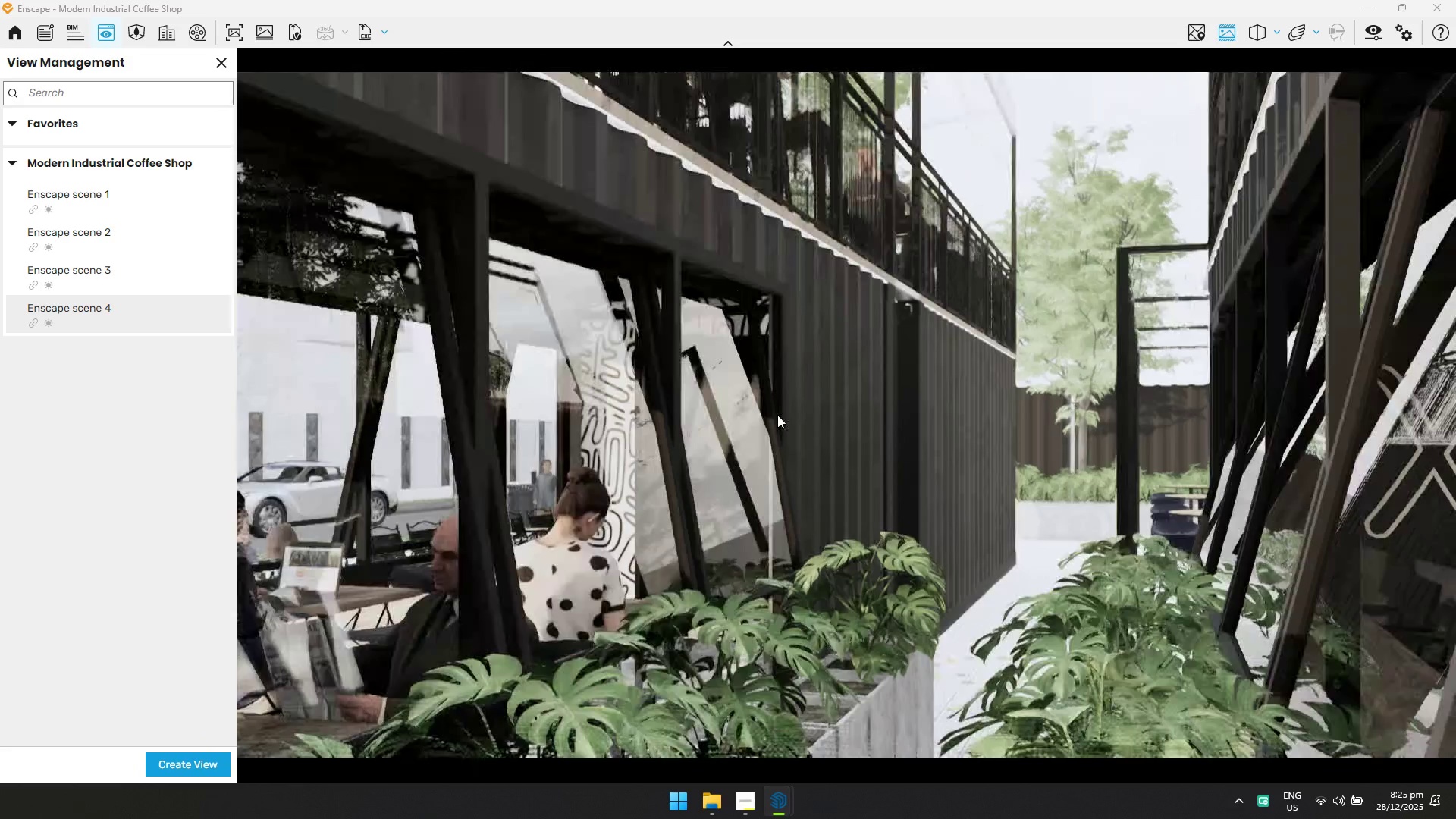 
hold_key(key=D, duration=0.41)
 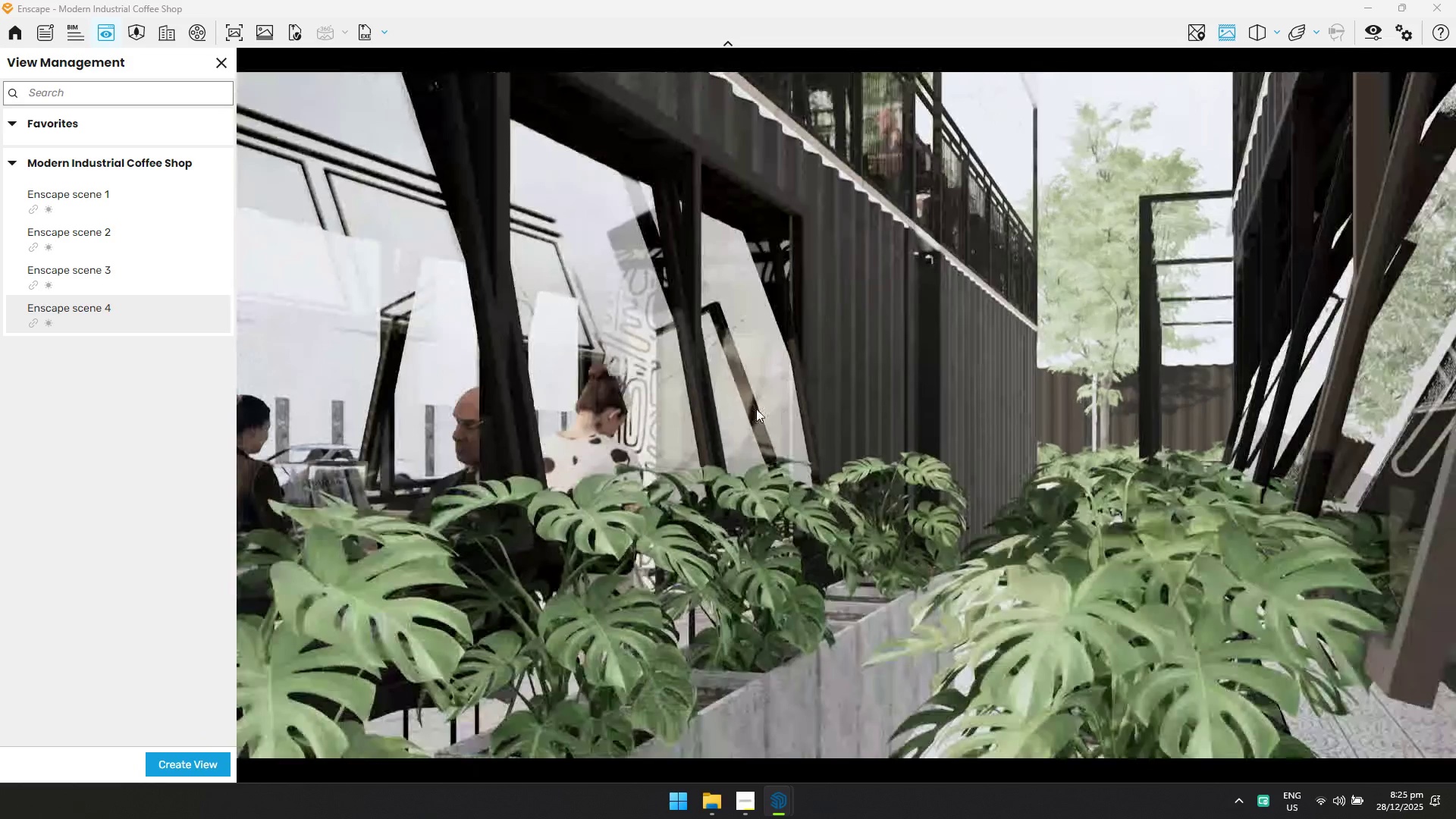 
left_click_drag(start_coordinate=[741, 500], to_coordinate=[751, 413])
 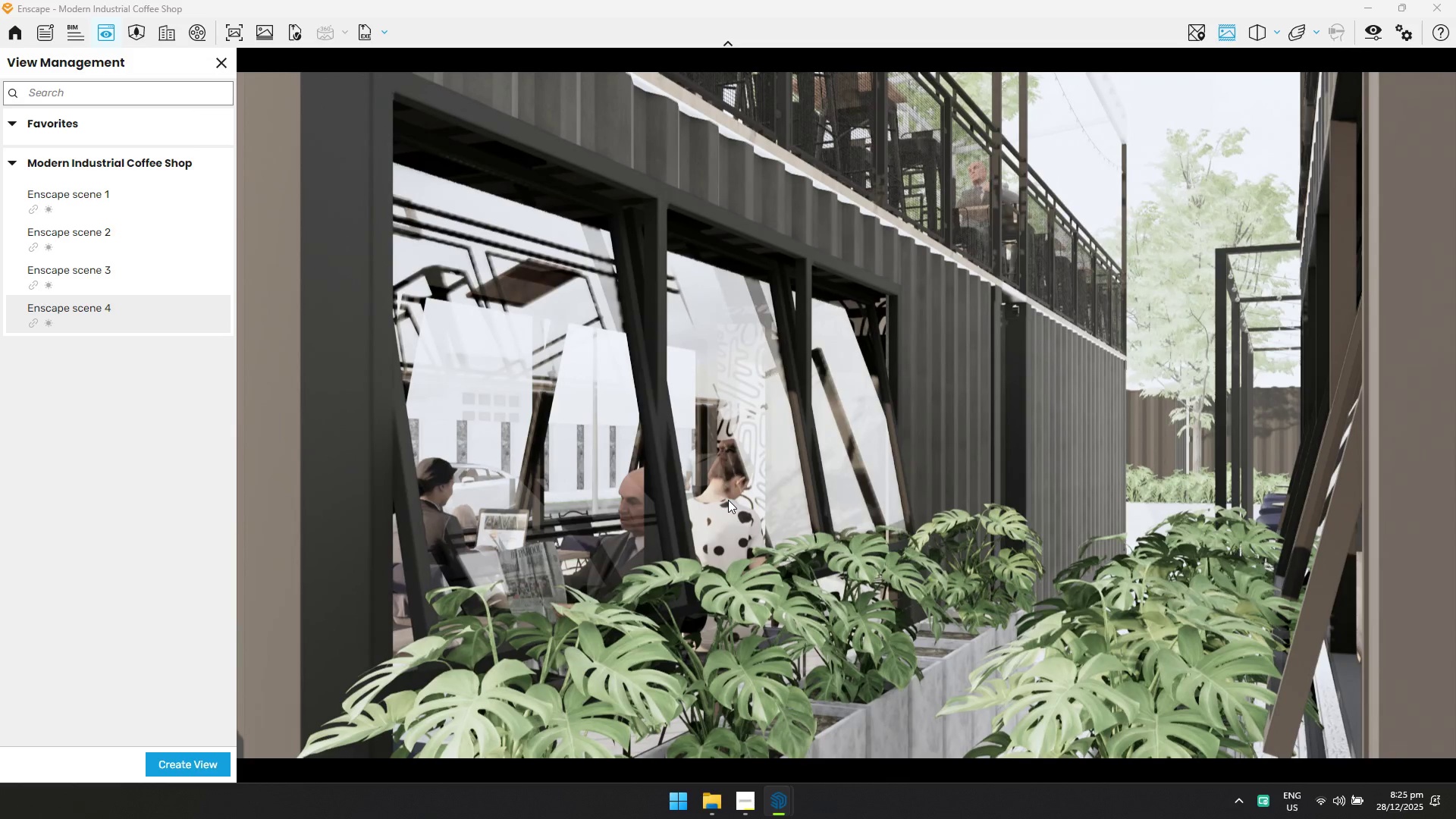 
type(qedqassssaw)
 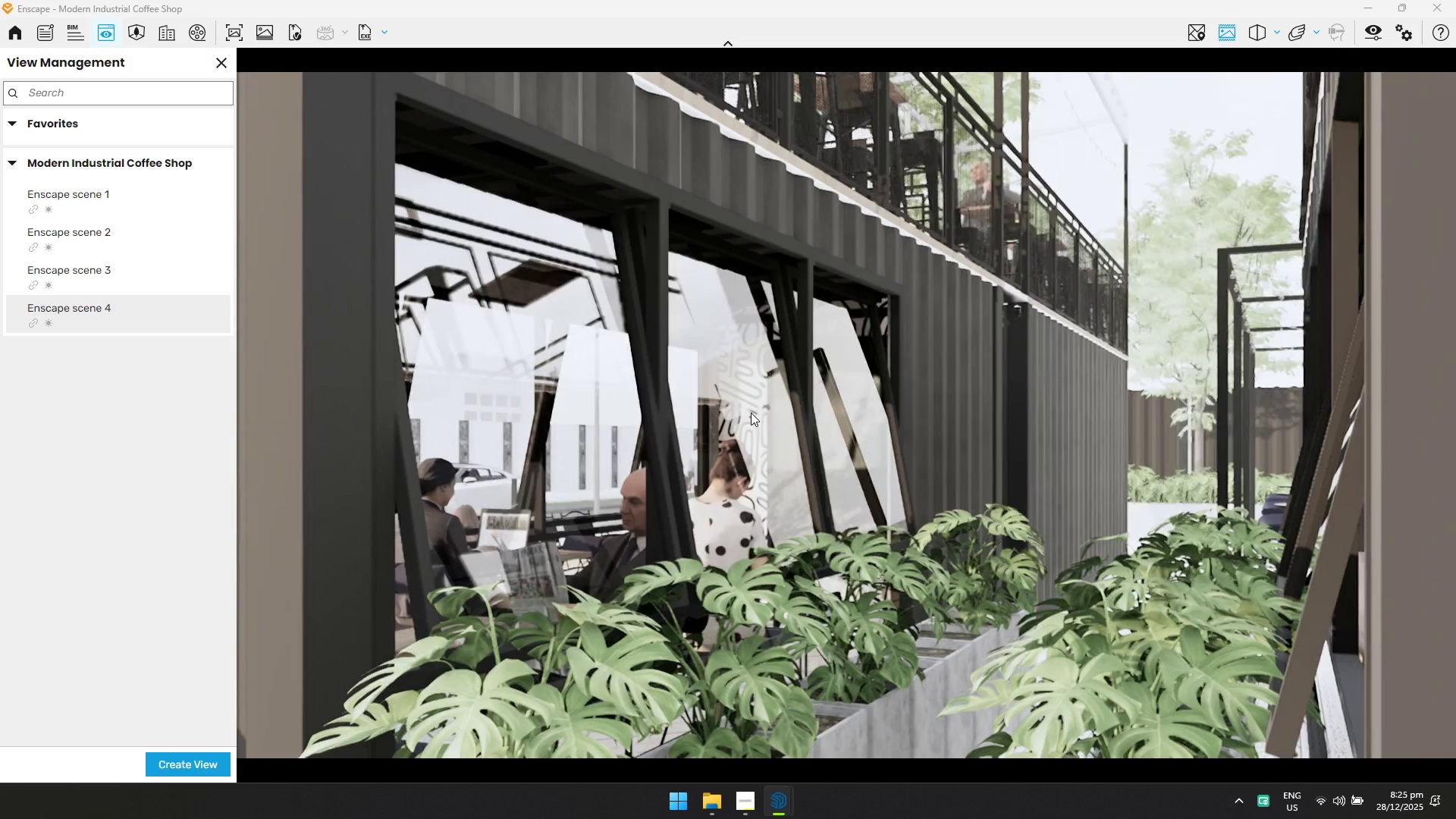 
left_click([728, 500])
 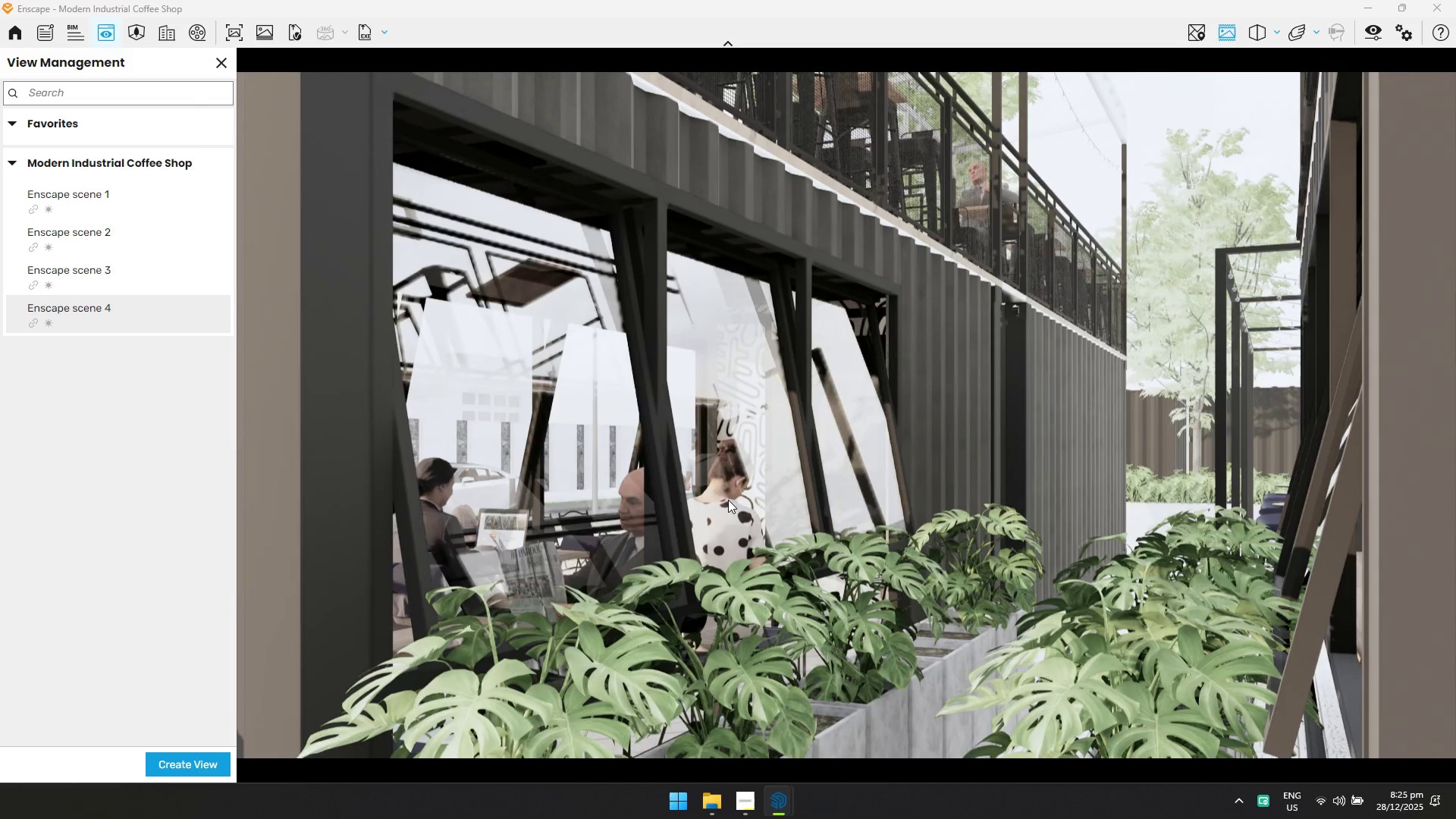 
type(eq)
 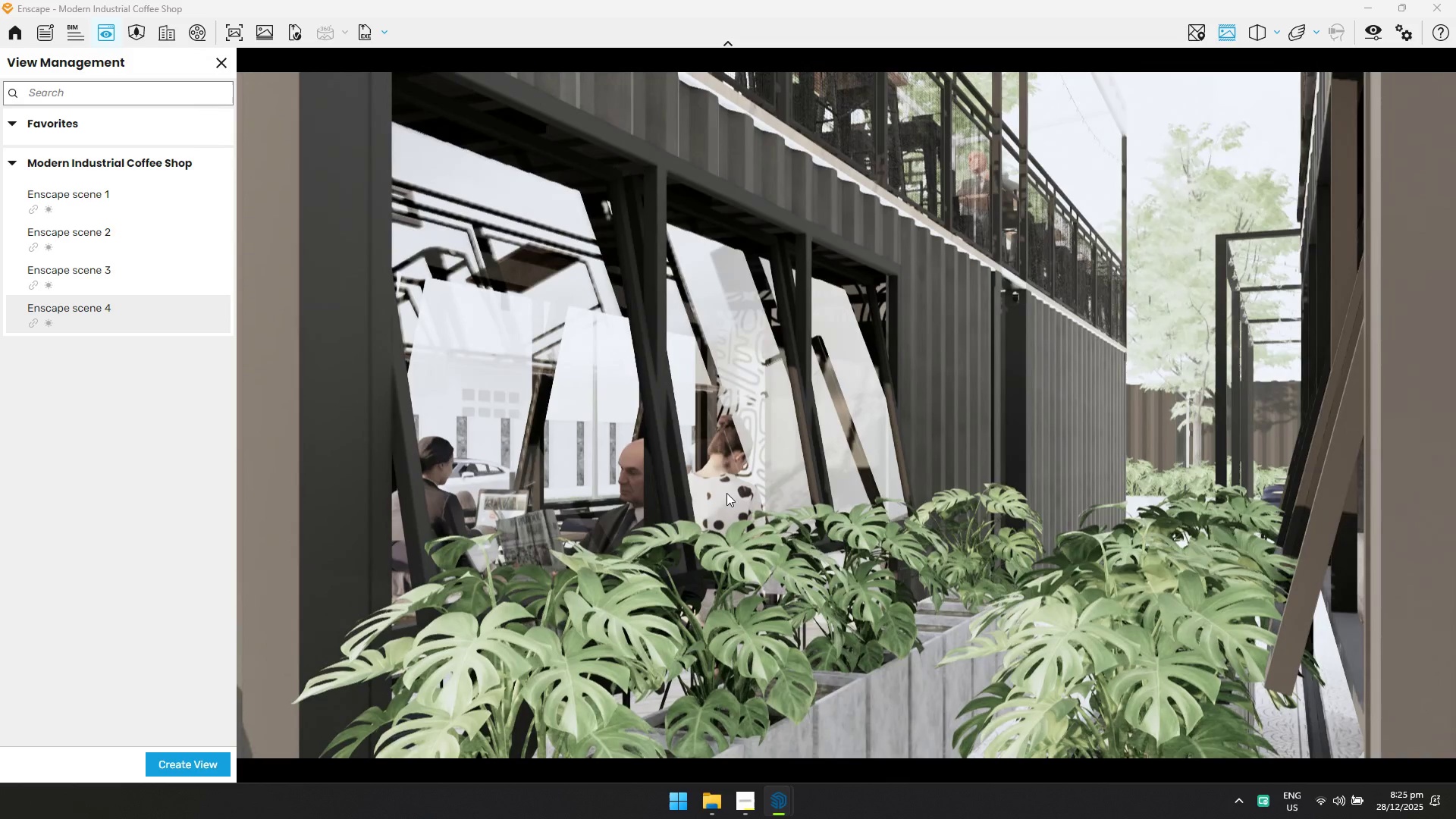 
type(eq)
 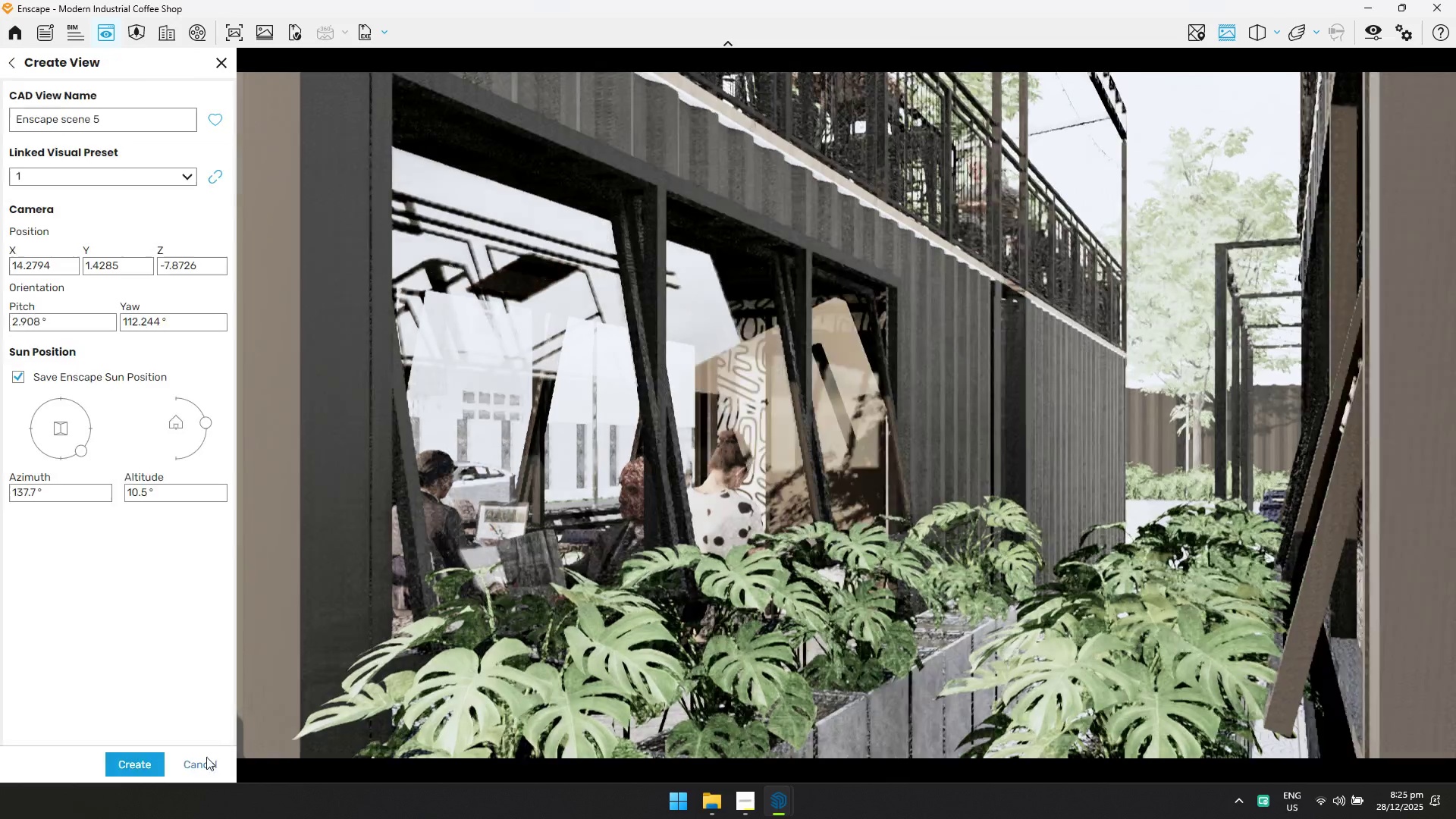 
left_click([140, 762])
 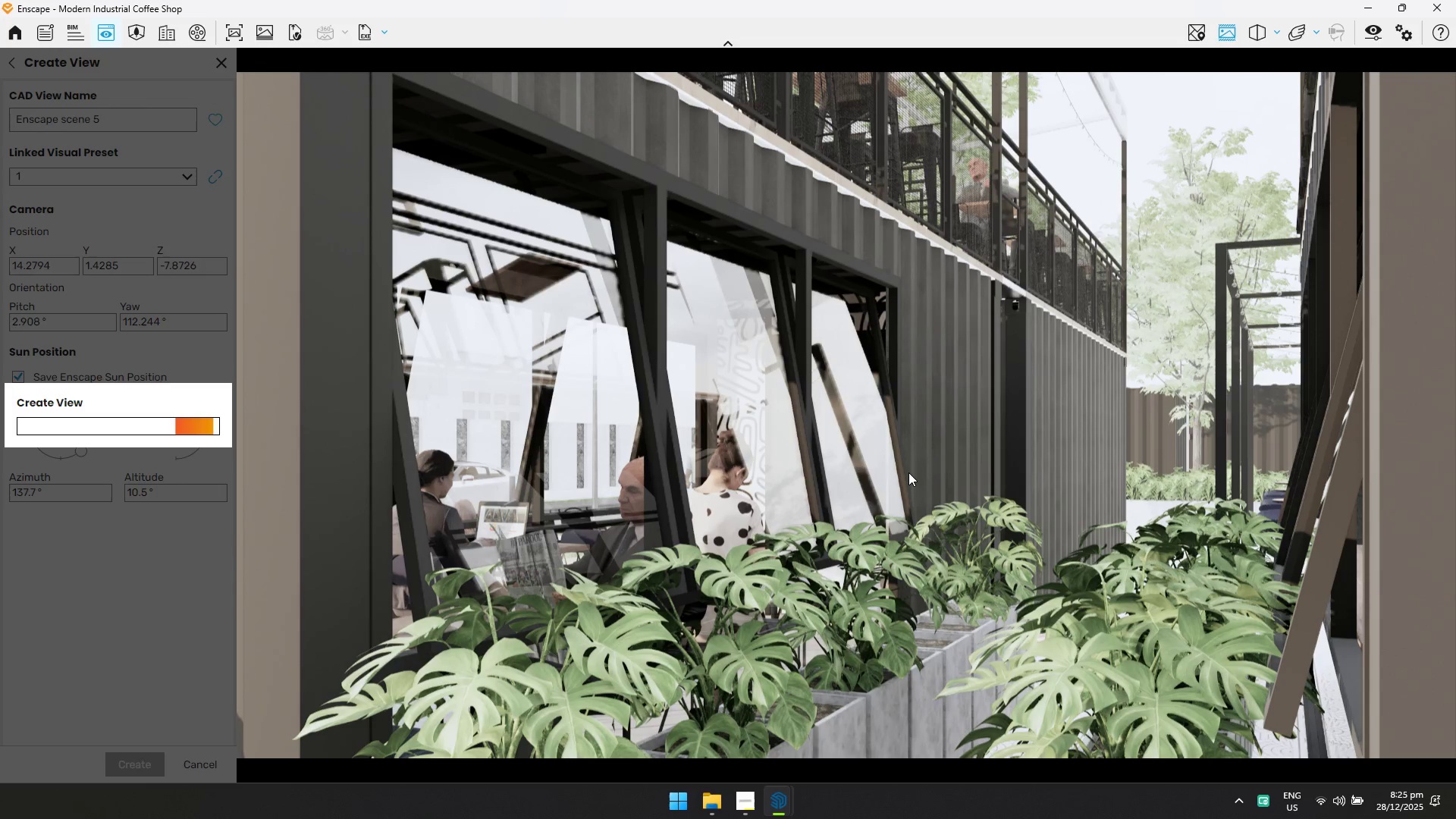 
hold_key(key=Q, duration=0.34)
 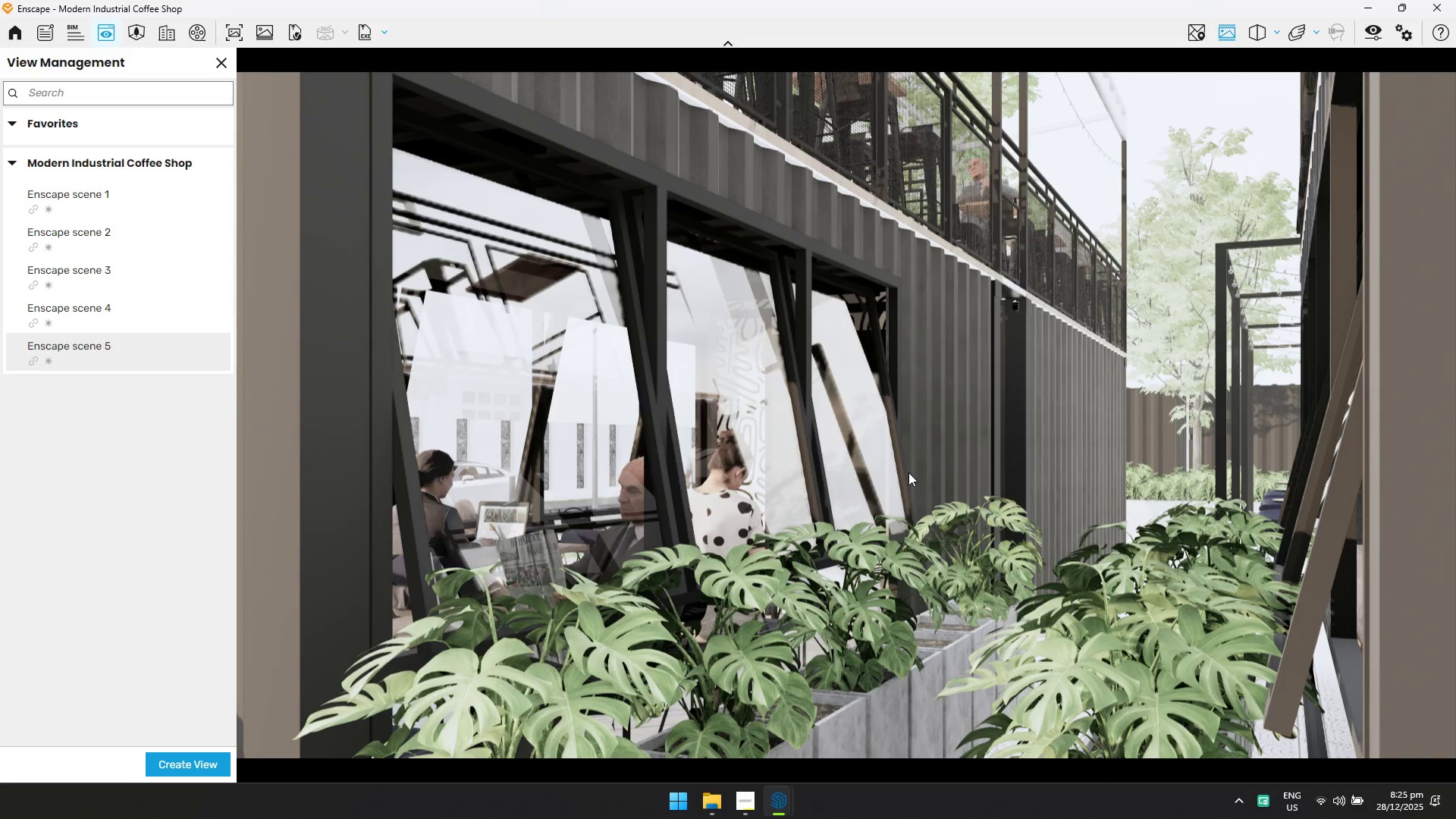 
key(E)
 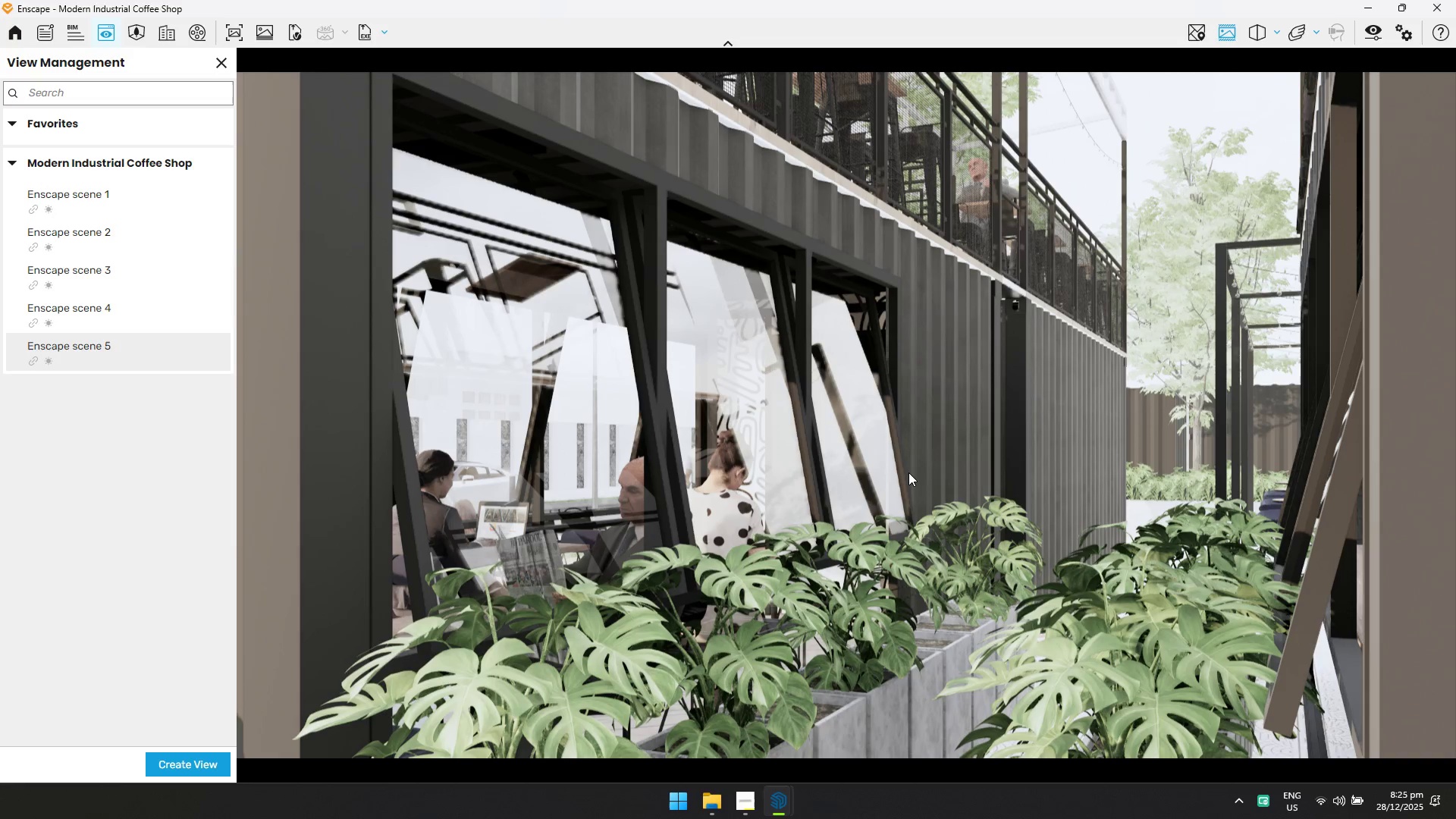 
left_click([908, 472])
 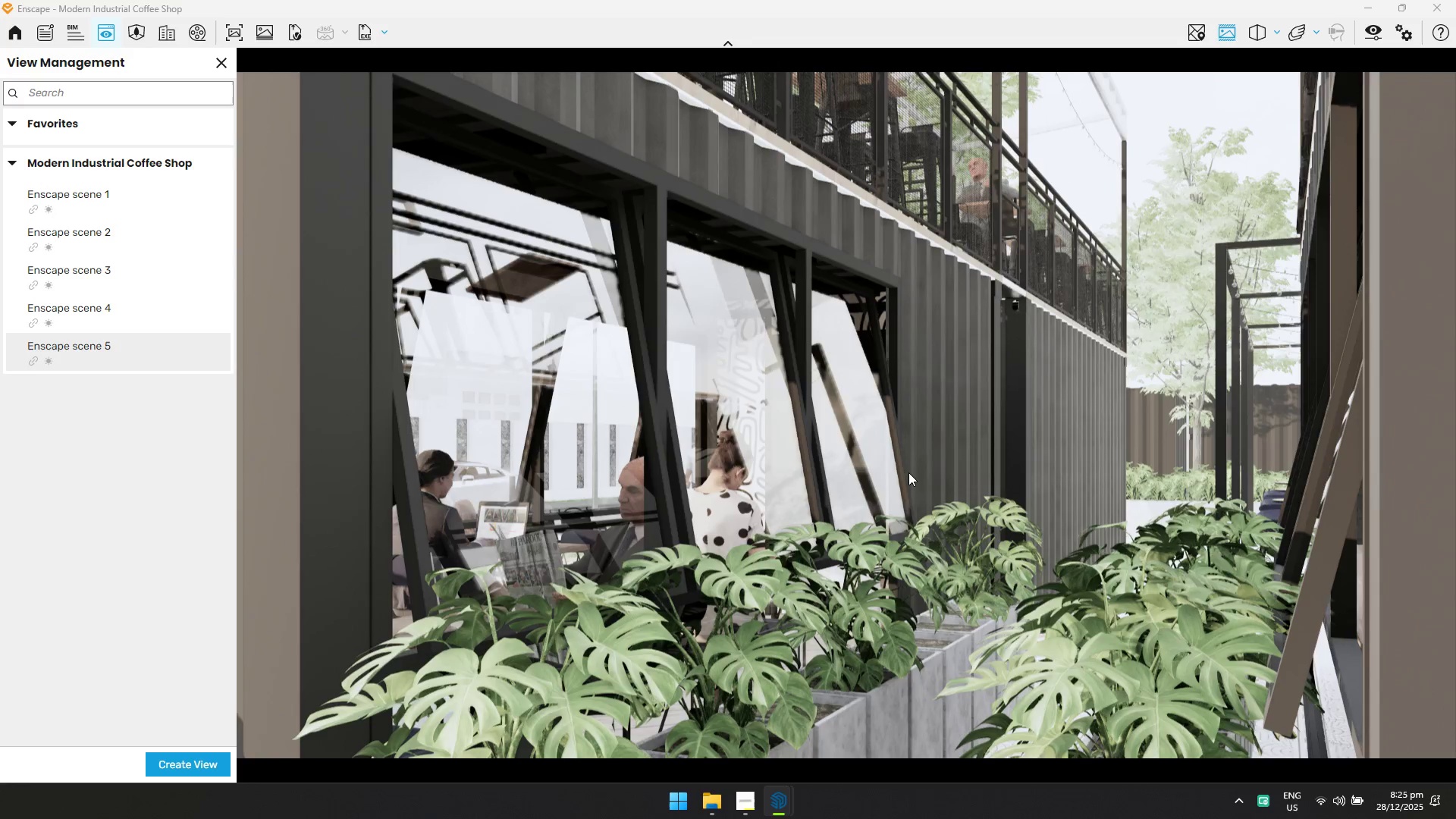 
hold_key(key=Q, duration=0.47)
 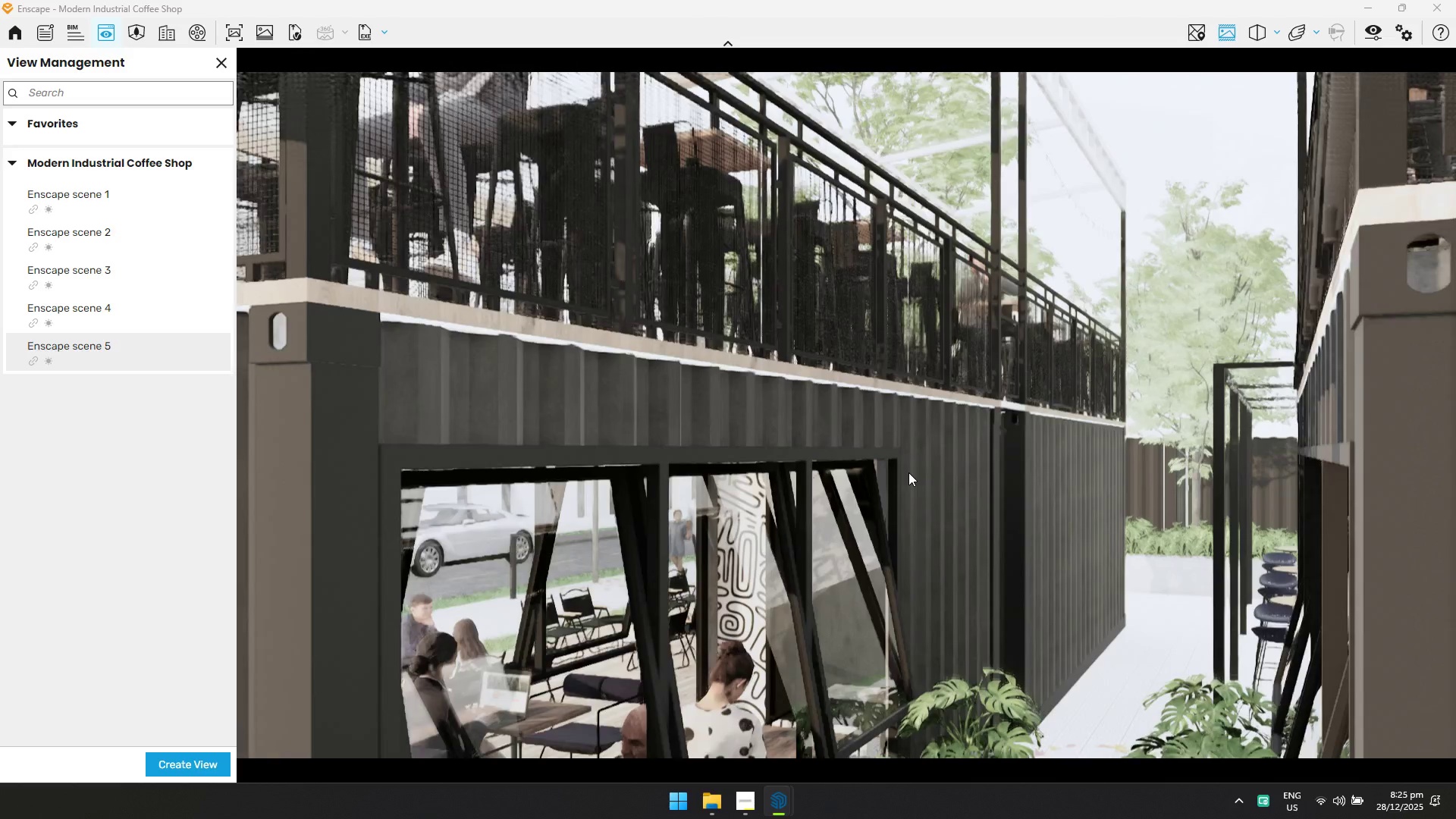 
key(Shift+ShiftLeft)
 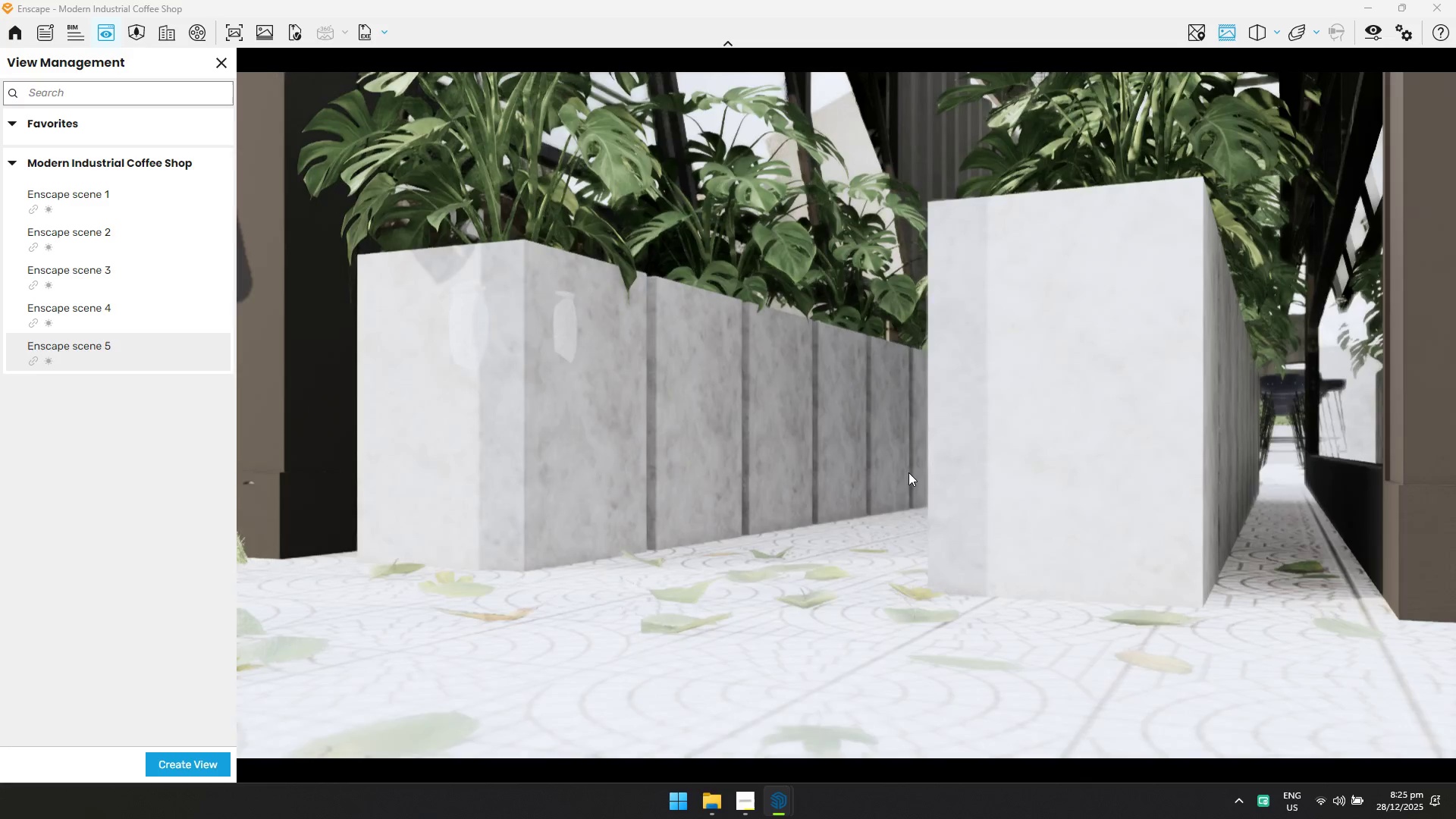 
hold_key(key=E, duration=1.28)
 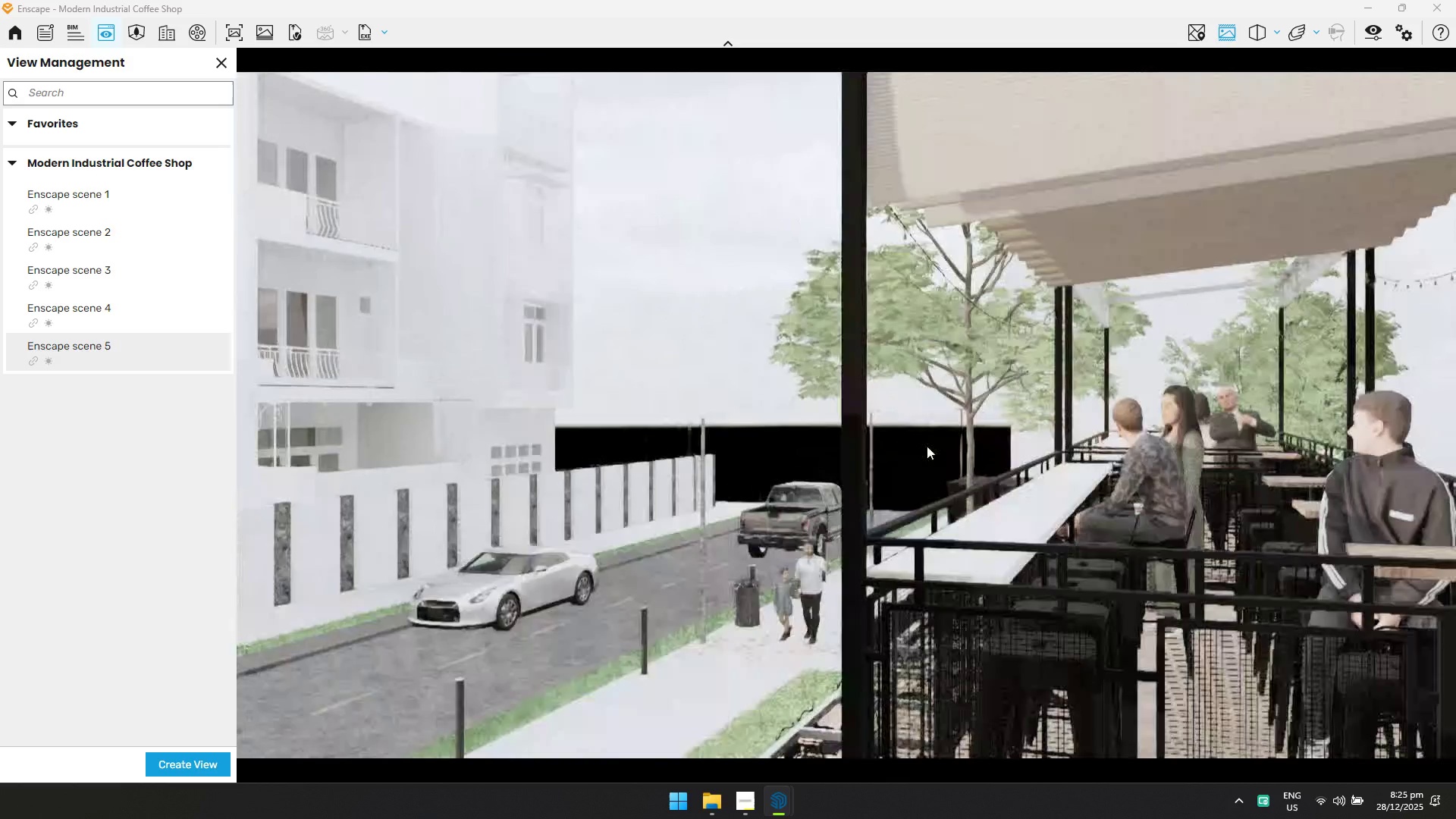 
hold_key(key=A, duration=2.88)
 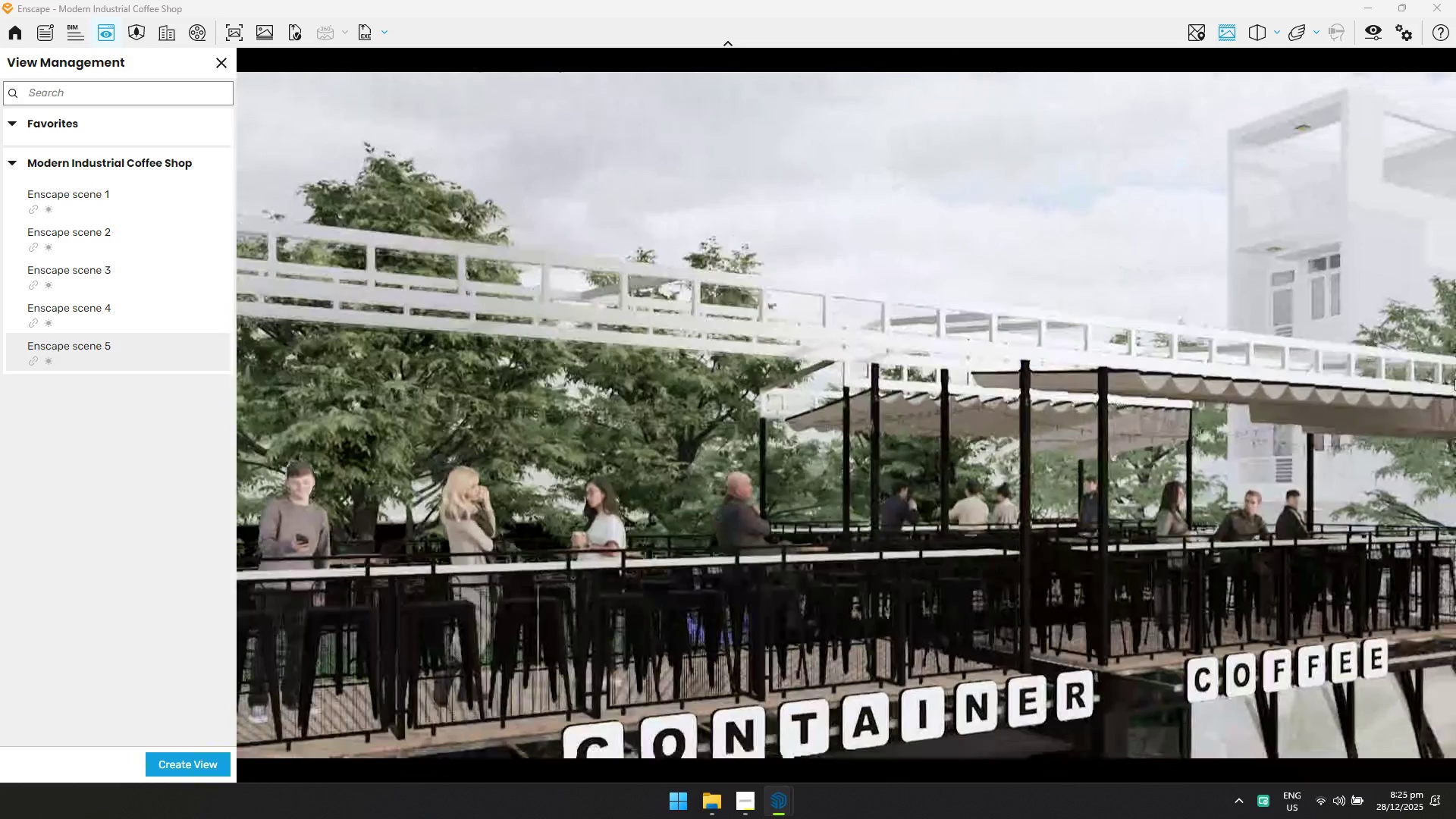 
left_click_drag(start_coordinate=[908, 472], to_coordinate=[958, 336])
 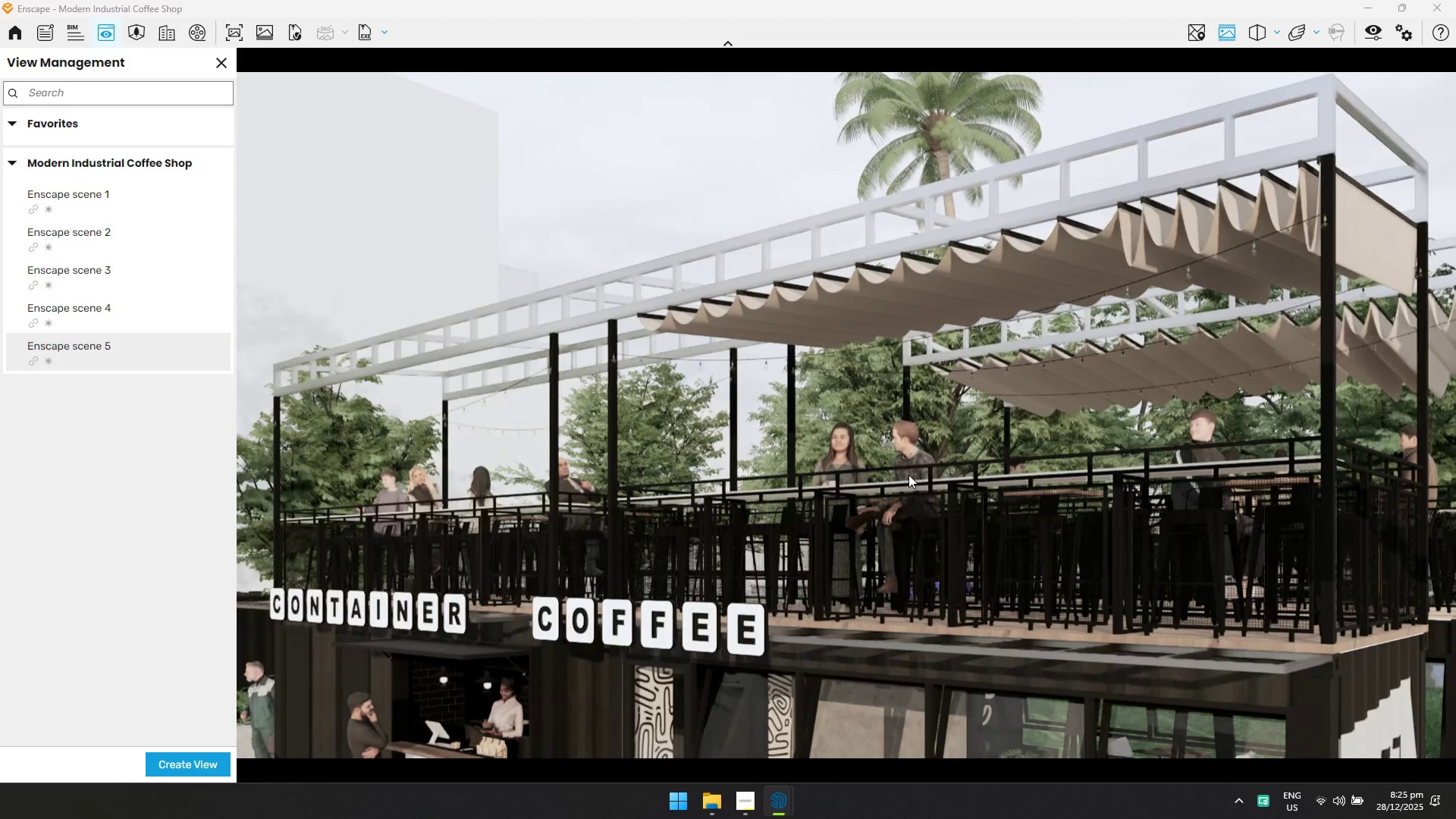 
hold_key(key=ShiftLeft, duration=1.5)
 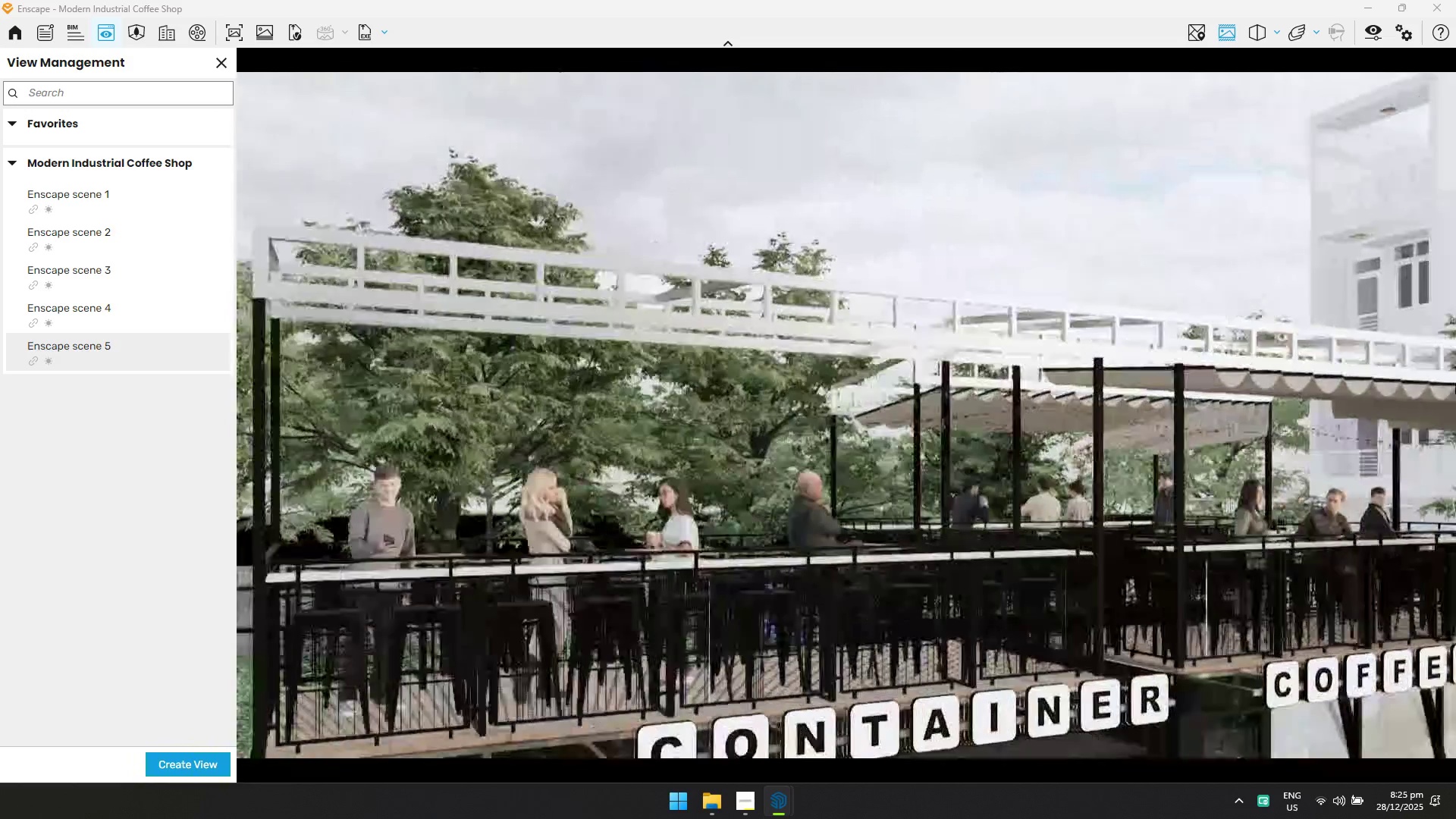 
hold_key(key=ShiftLeft, duration=0.58)
 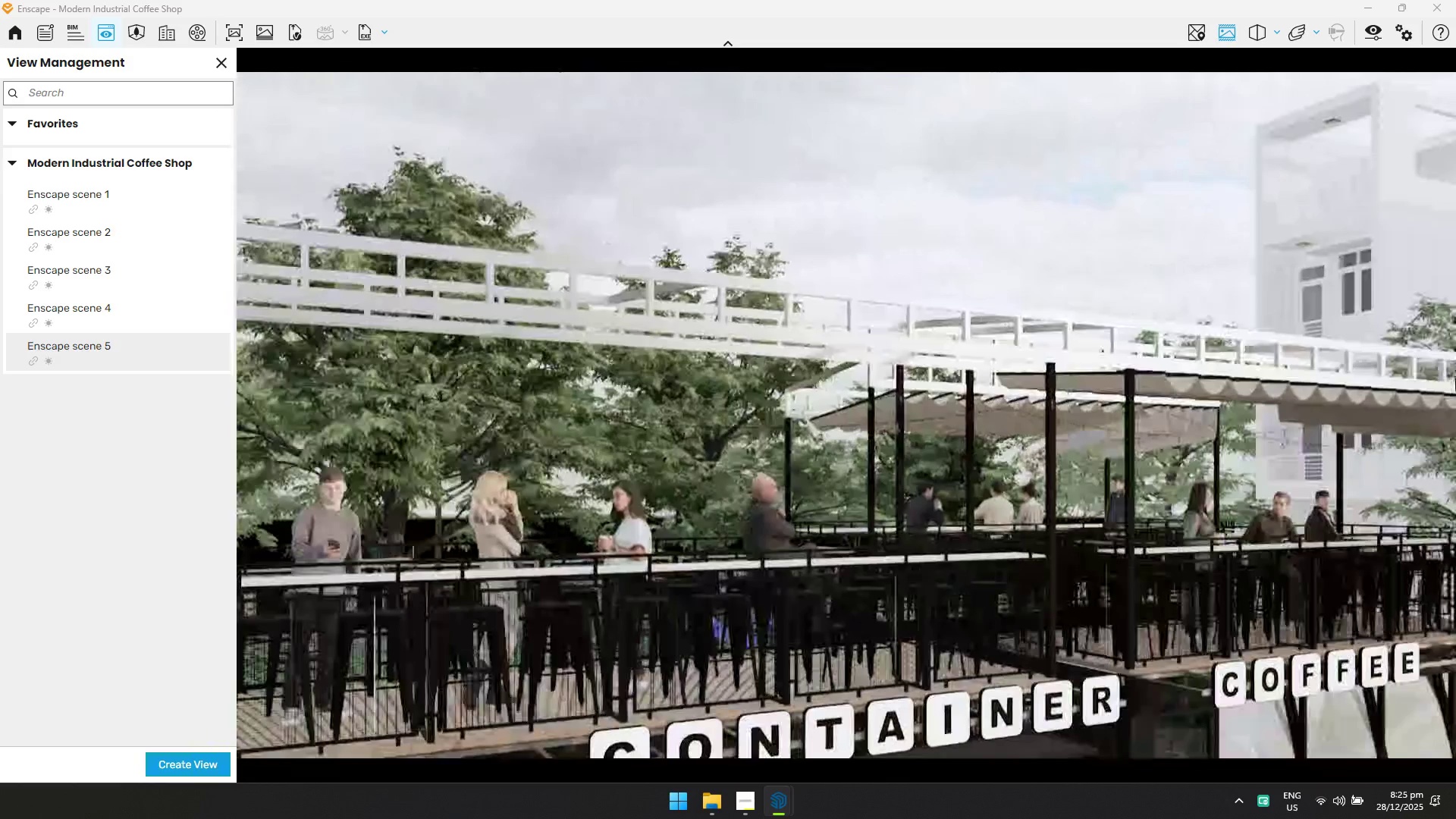 
key(Q)
 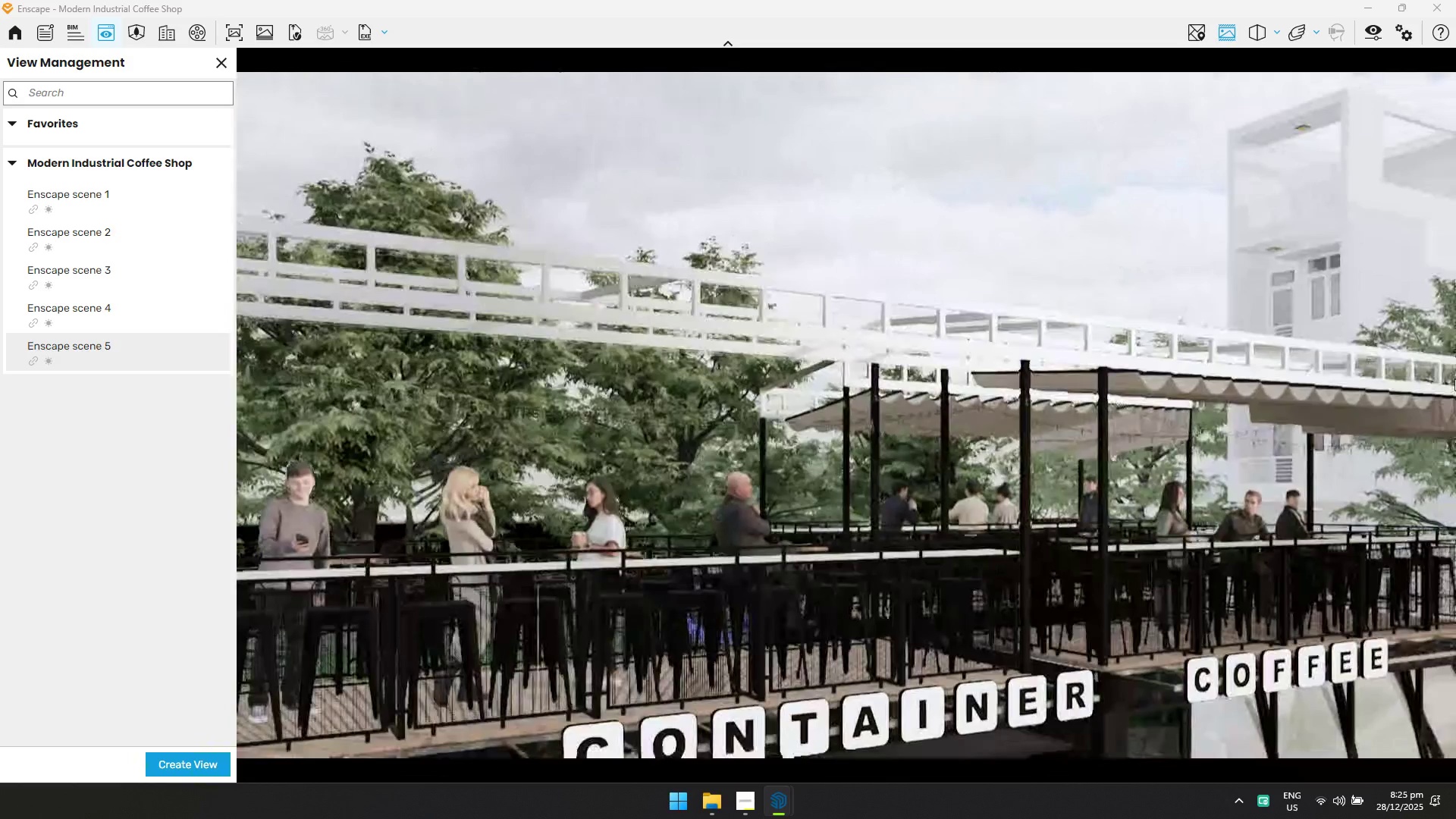 
hold_key(key=D, duration=1.22)
 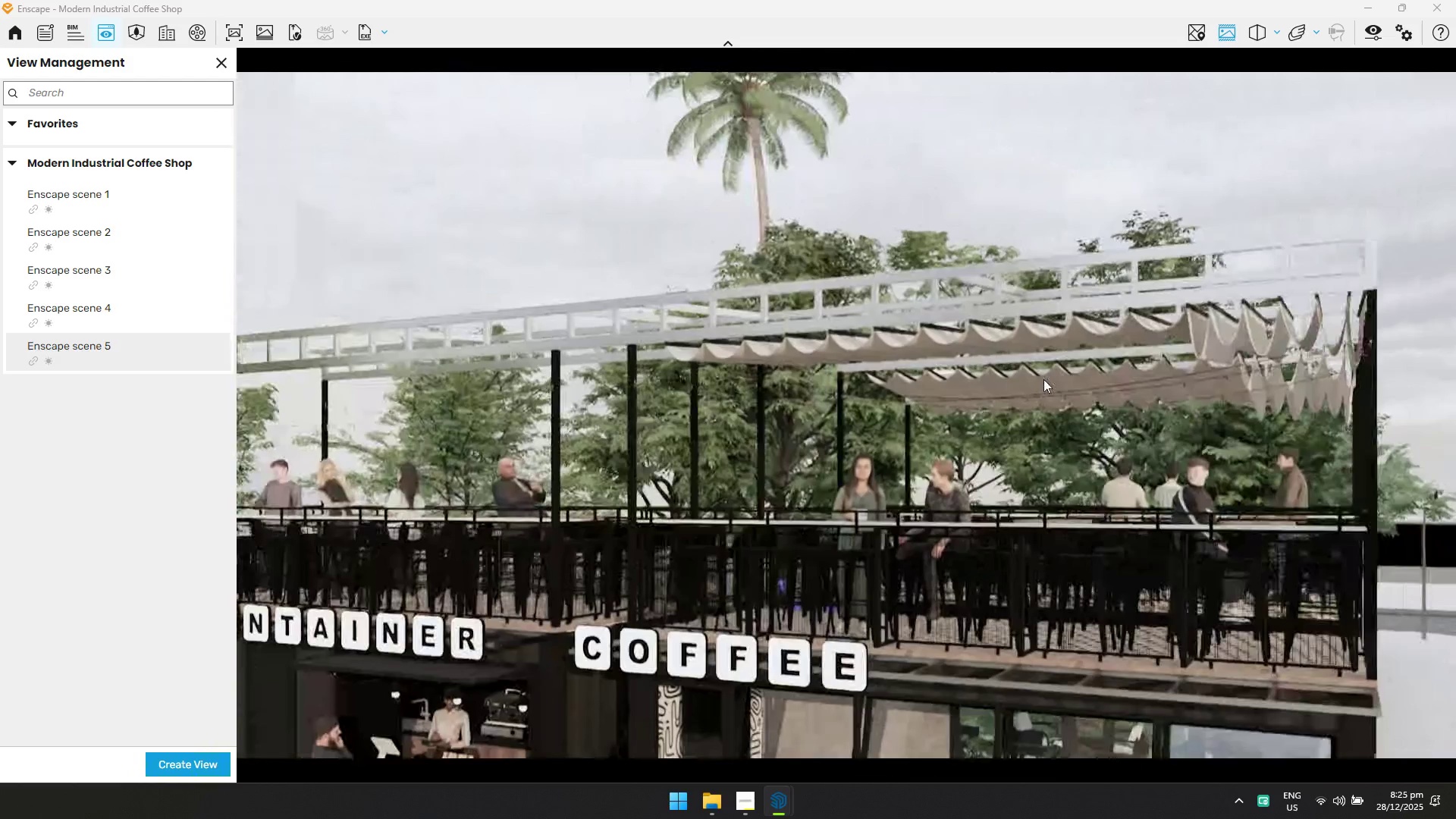 
hold_key(key=ShiftLeft, duration=1.16)
 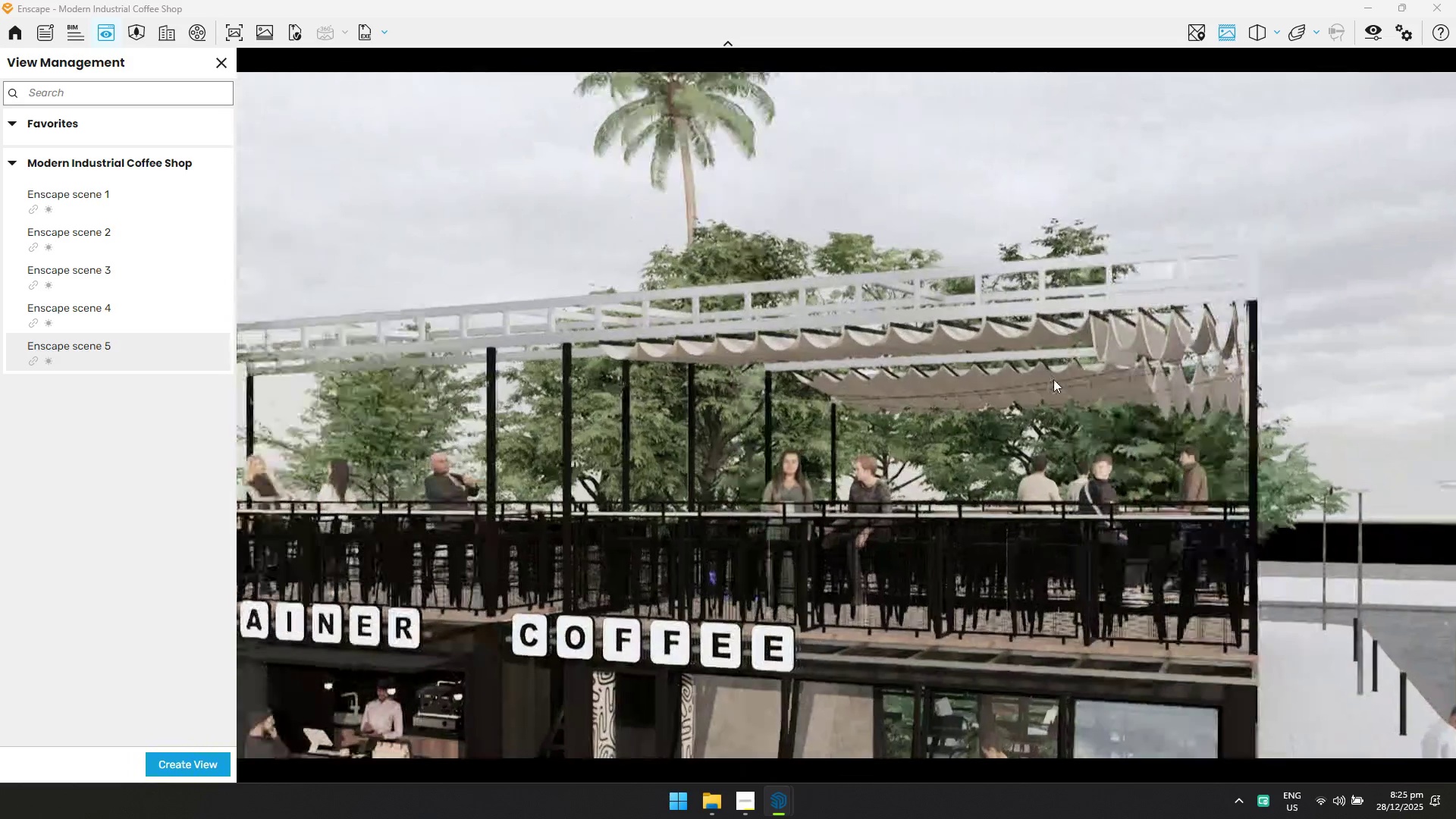 
hold_key(key=W, duration=0.72)
 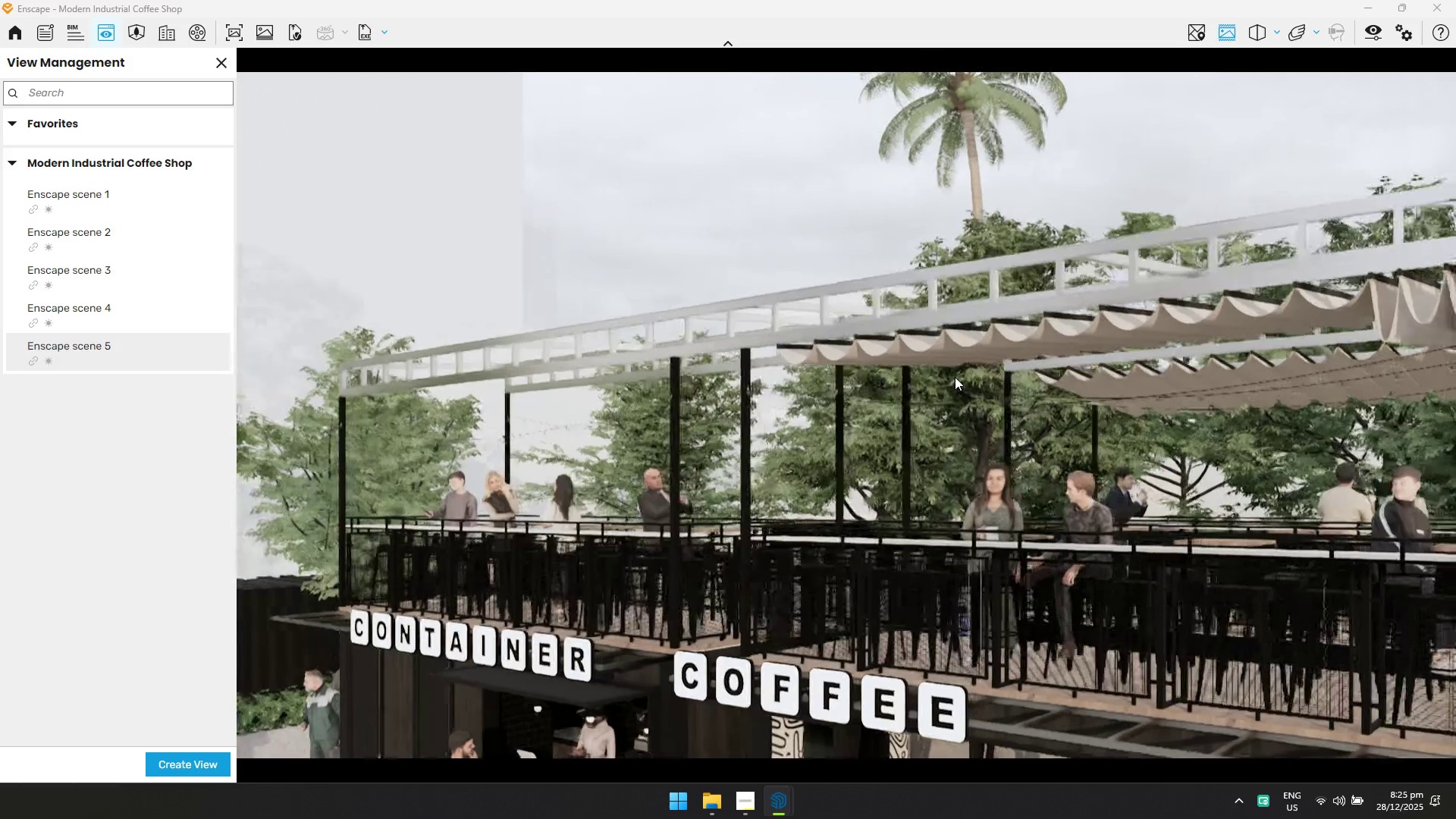 
hold_key(key=D, duration=0.61)
 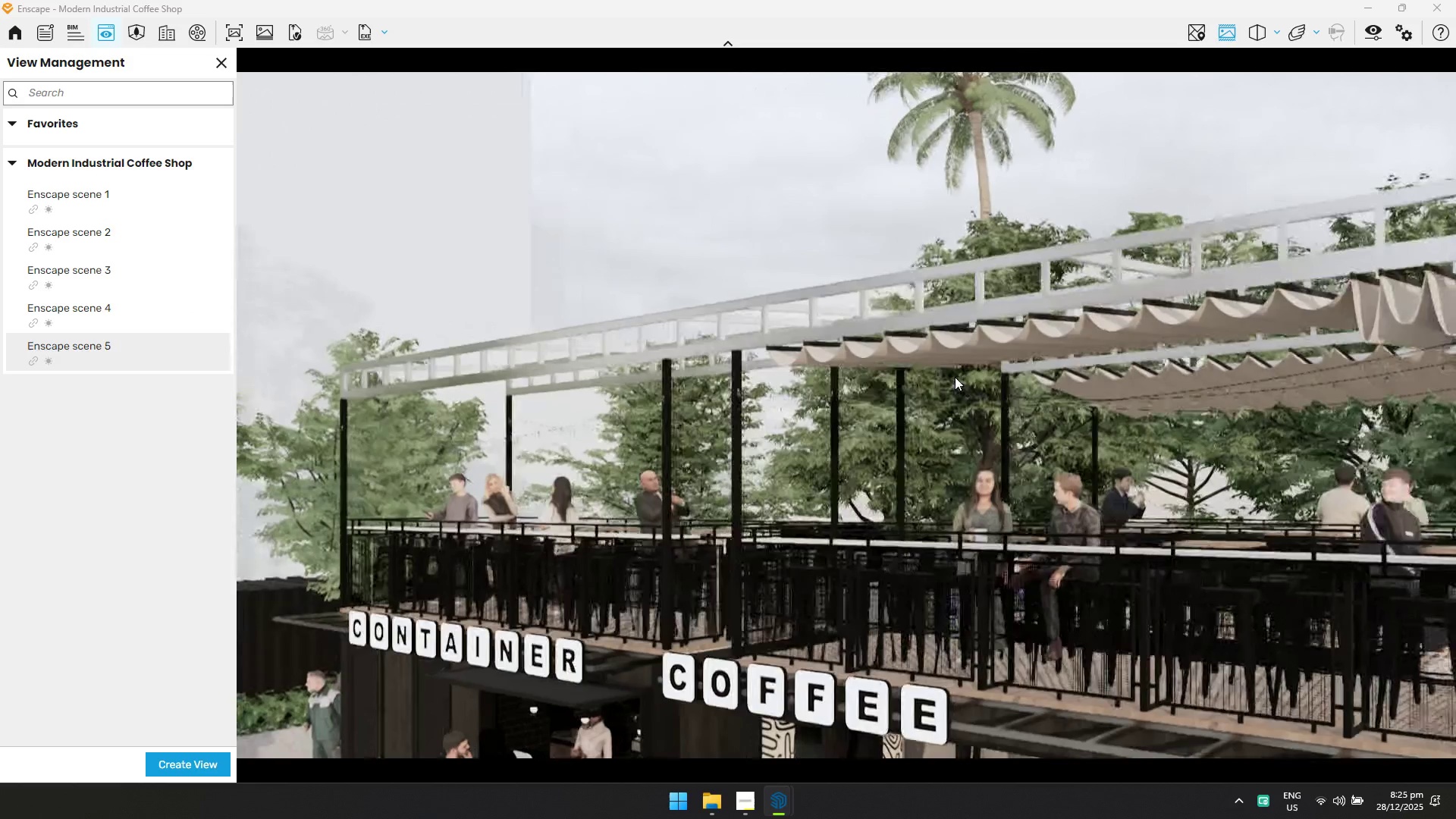 
hold_key(key=Q, duration=0.44)
 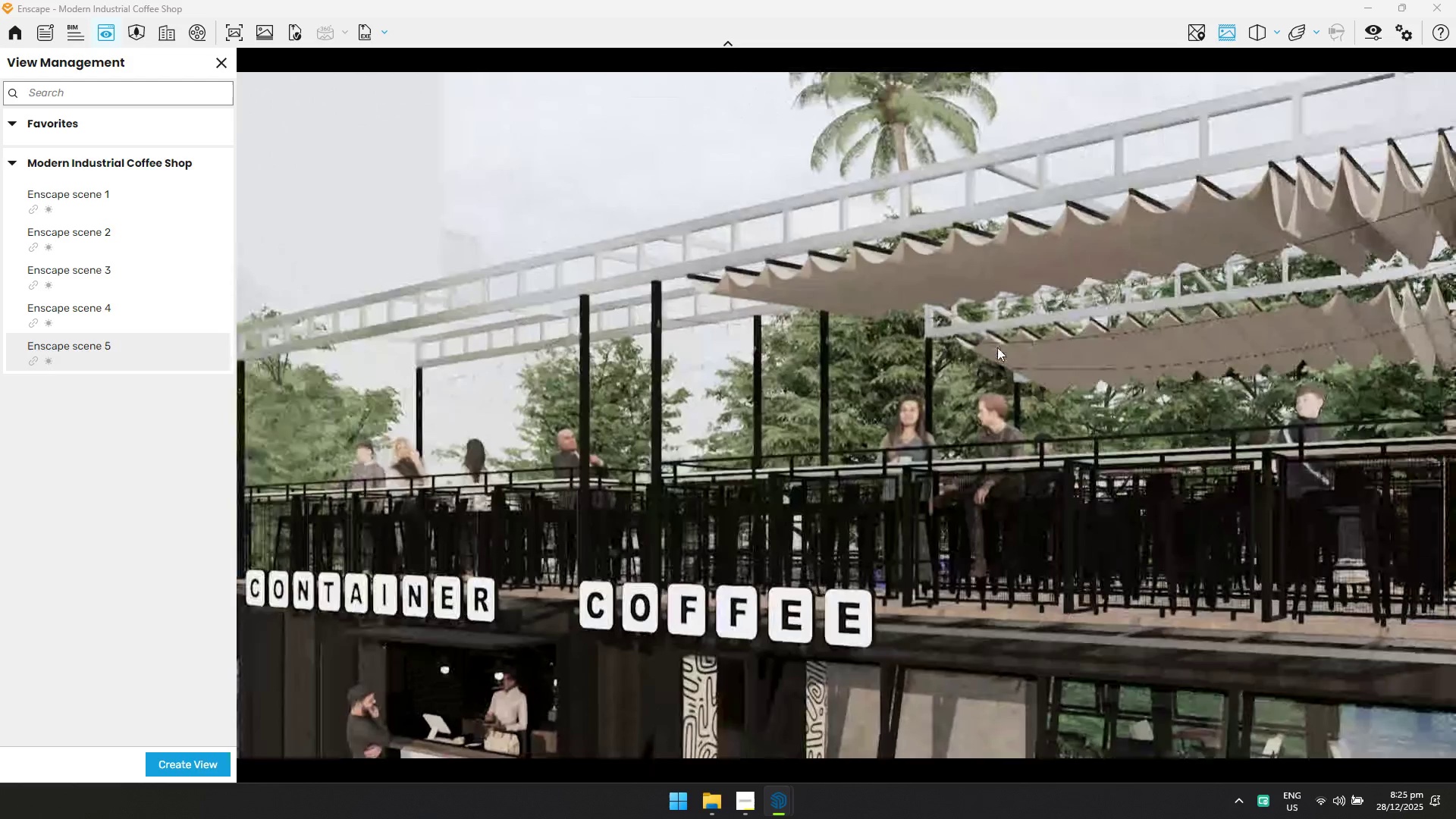 
hold_key(key=D, duration=0.34)
 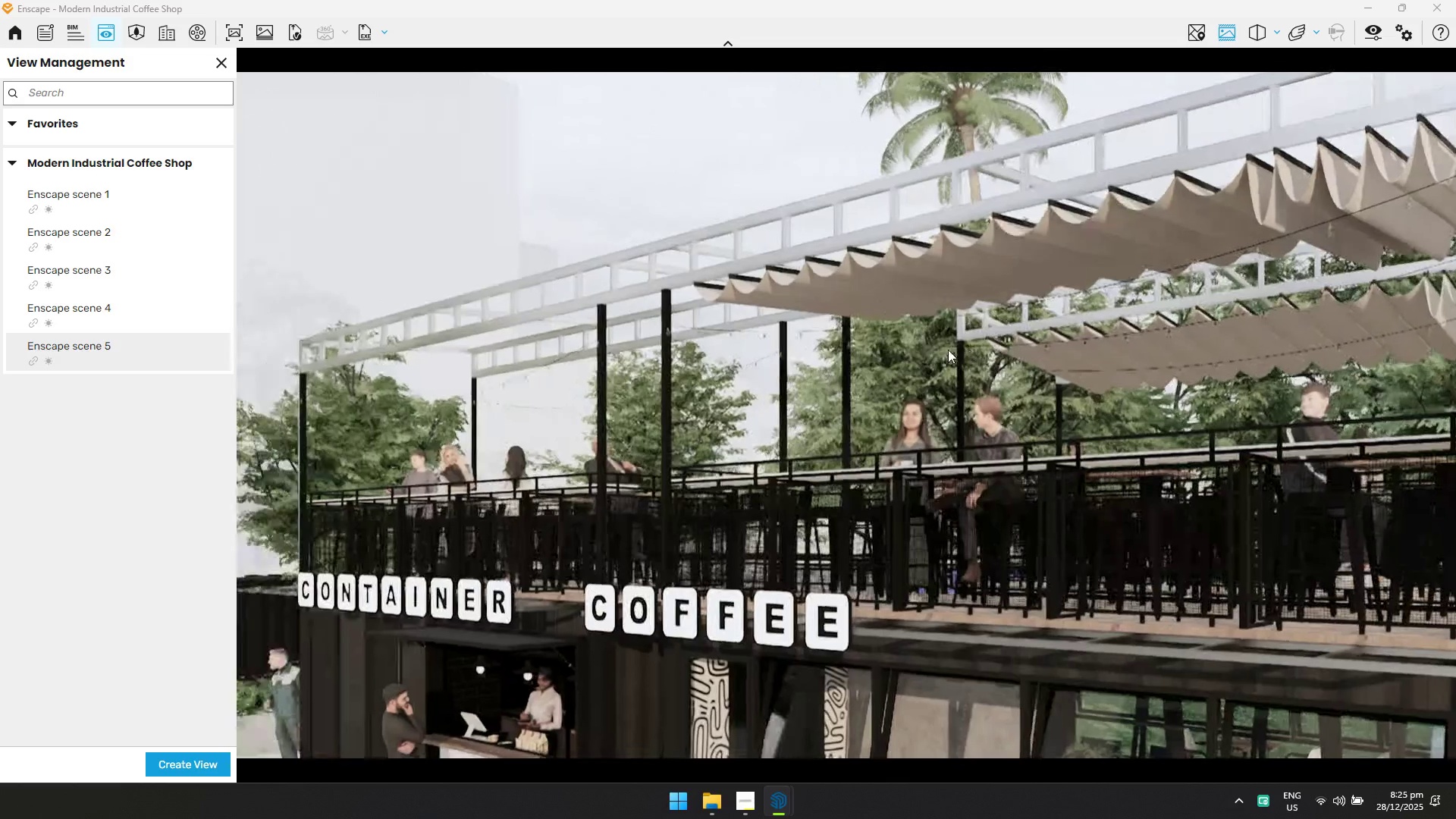 
type(qddqs)
 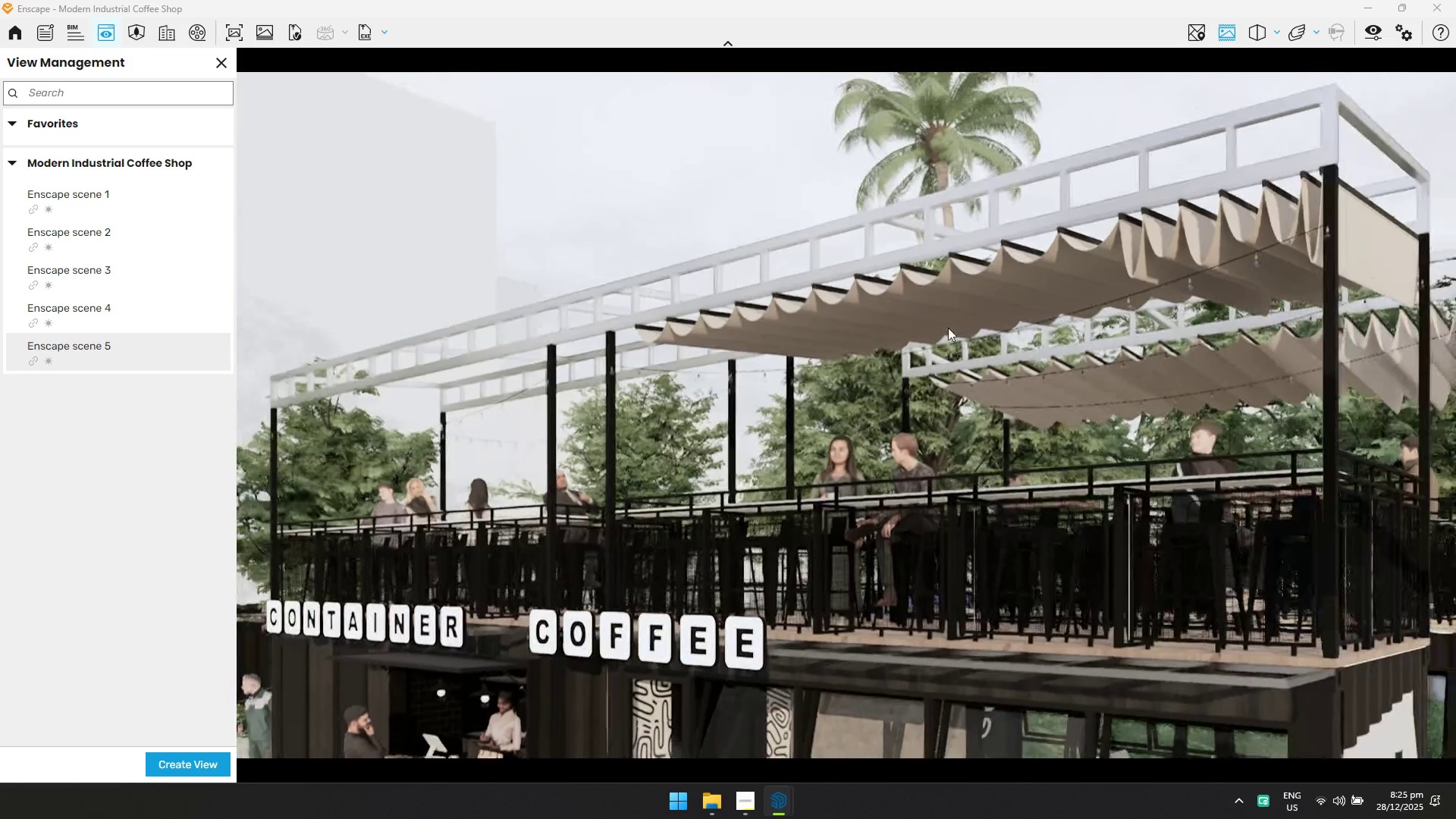 
hold_key(key=E, duration=0.39)
 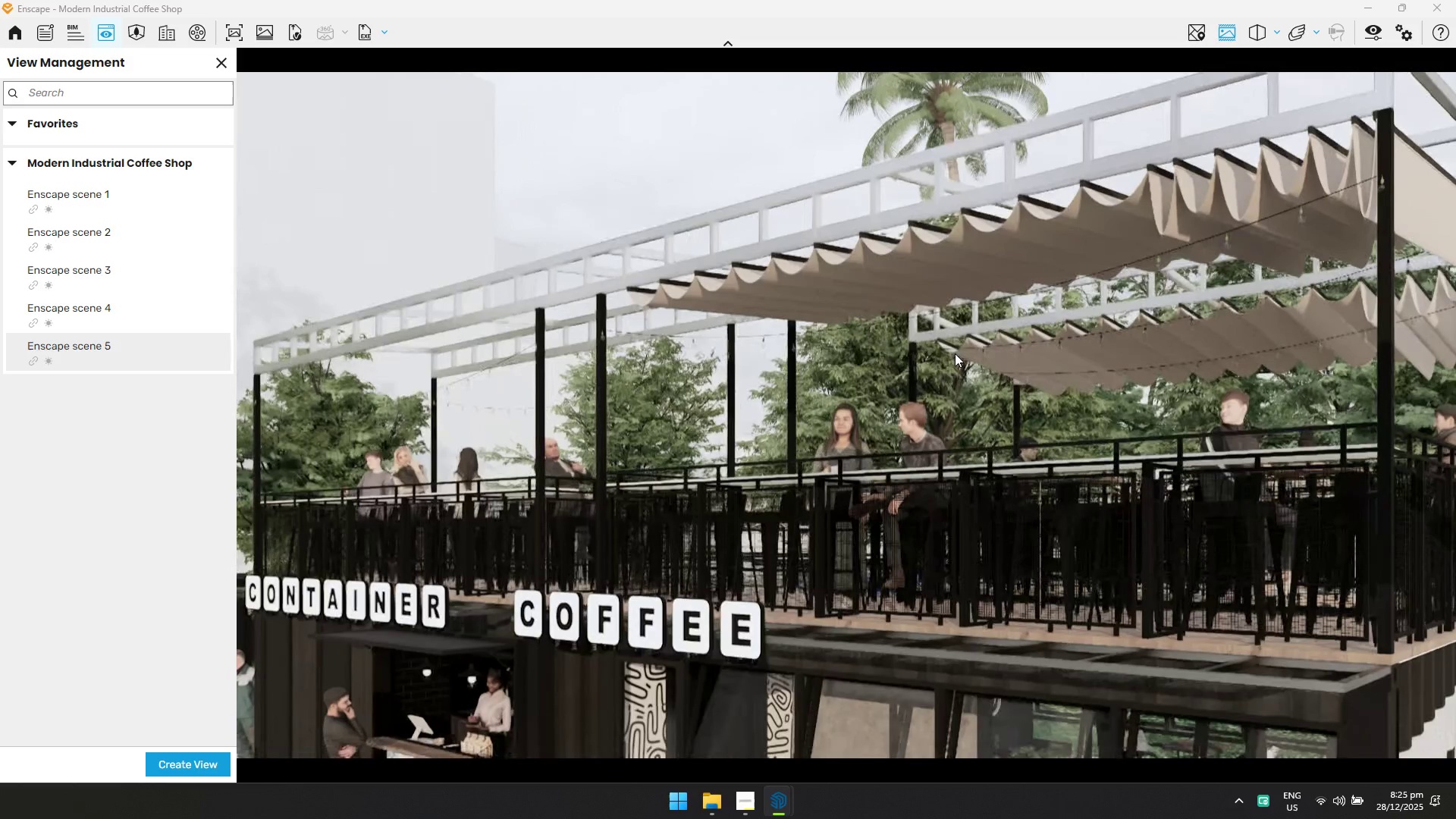 
type(swww)
 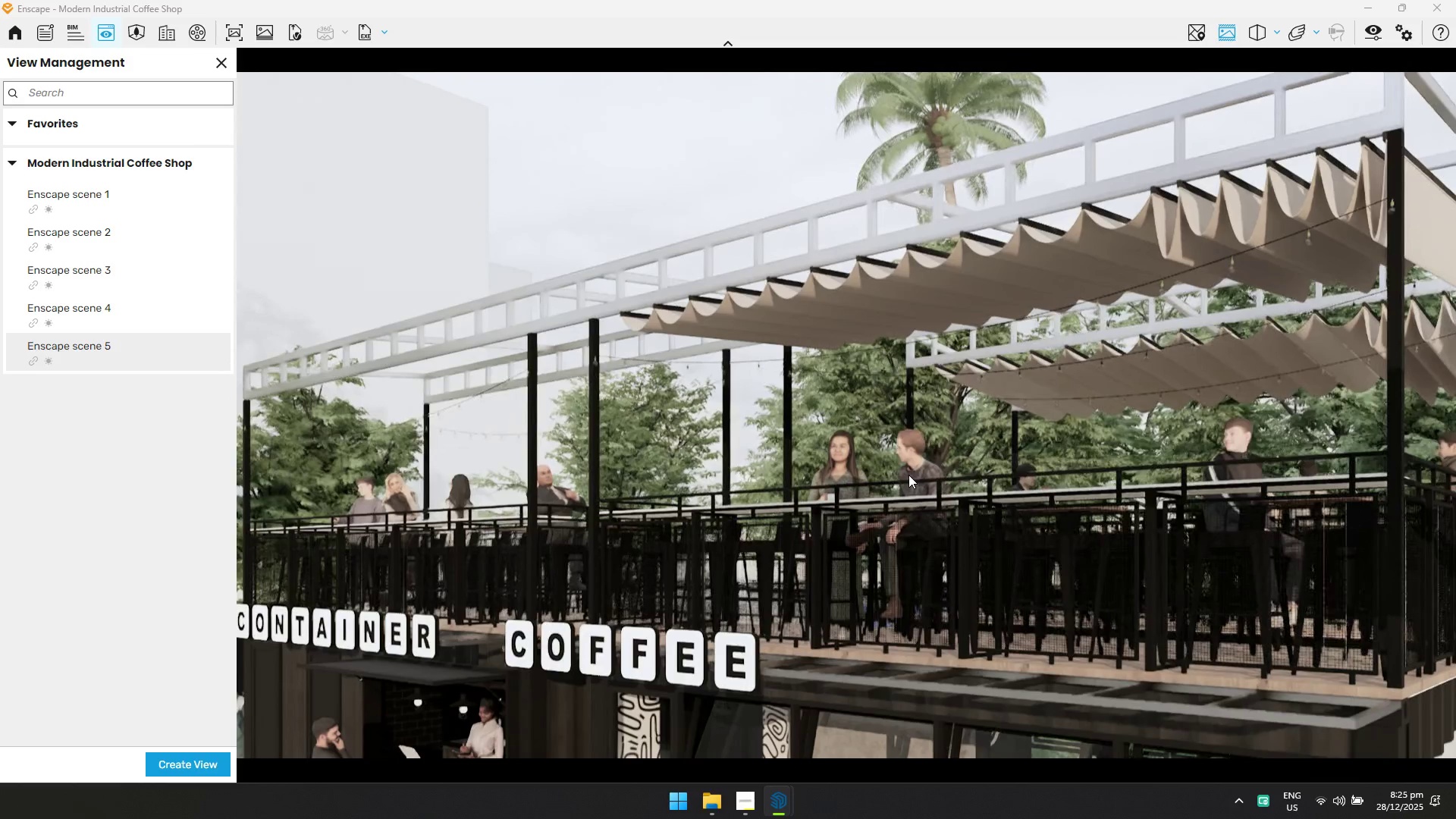 
left_click_drag(start_coordinate=[908, 475], to_coordinate=[846, 401])
 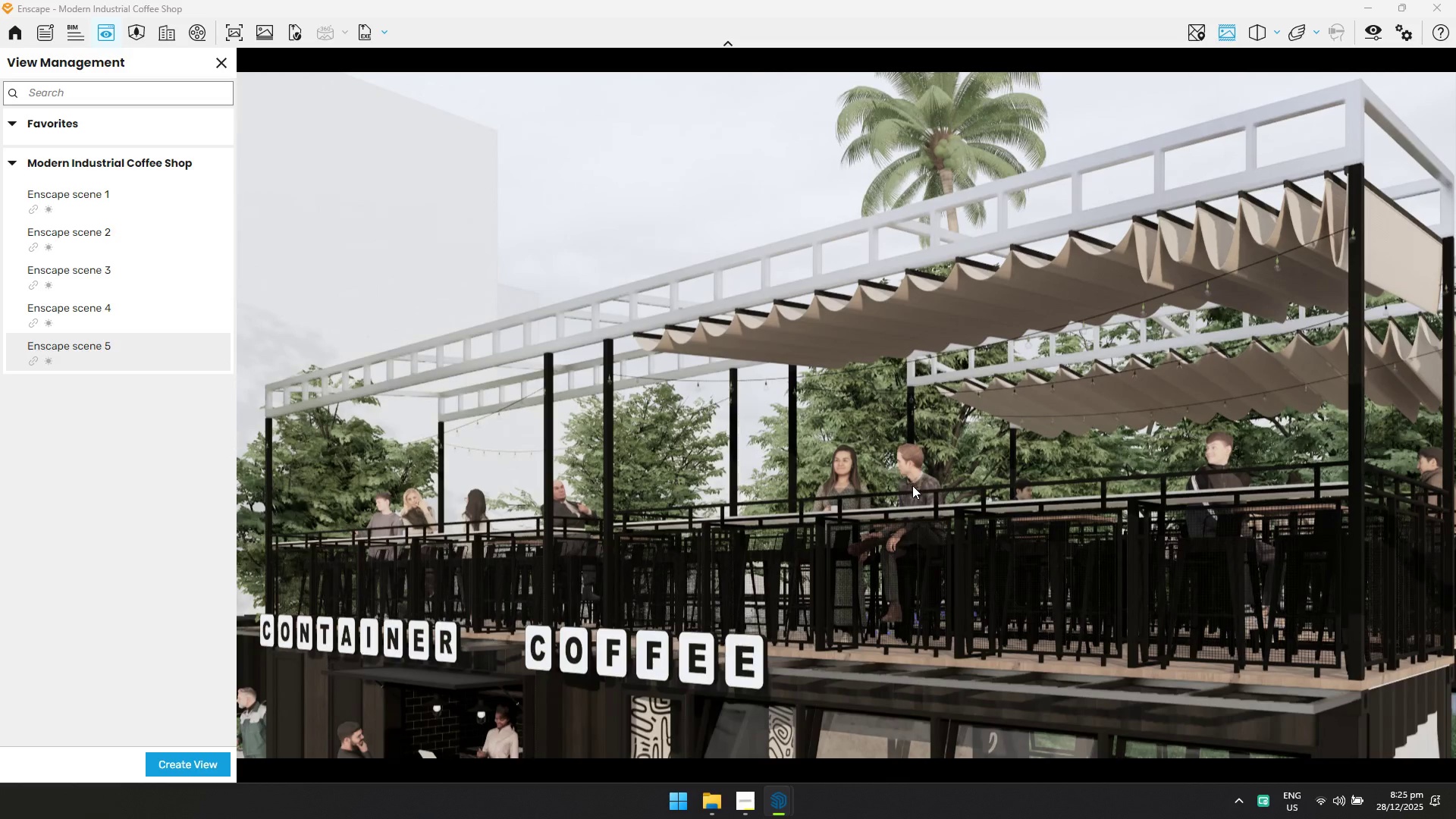 
type(ssw)